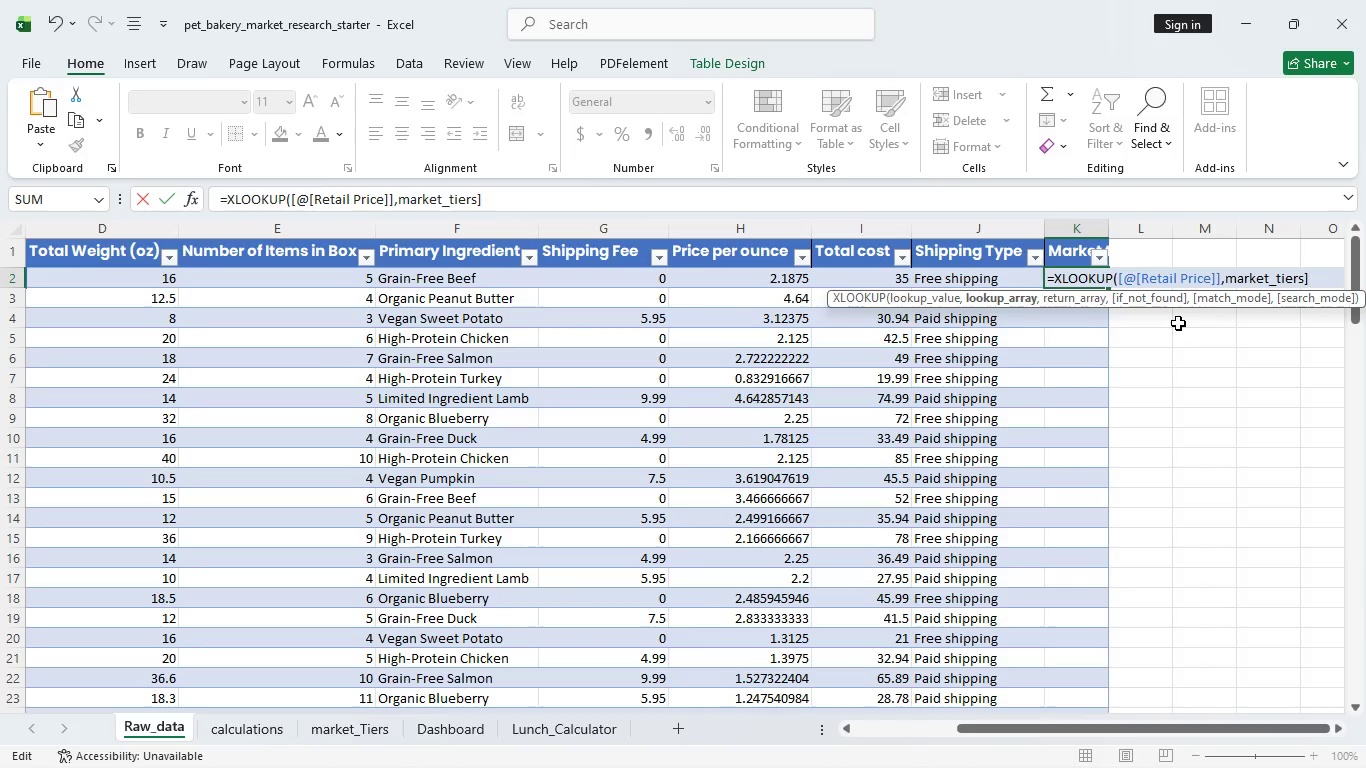 
key(BracketRight)
 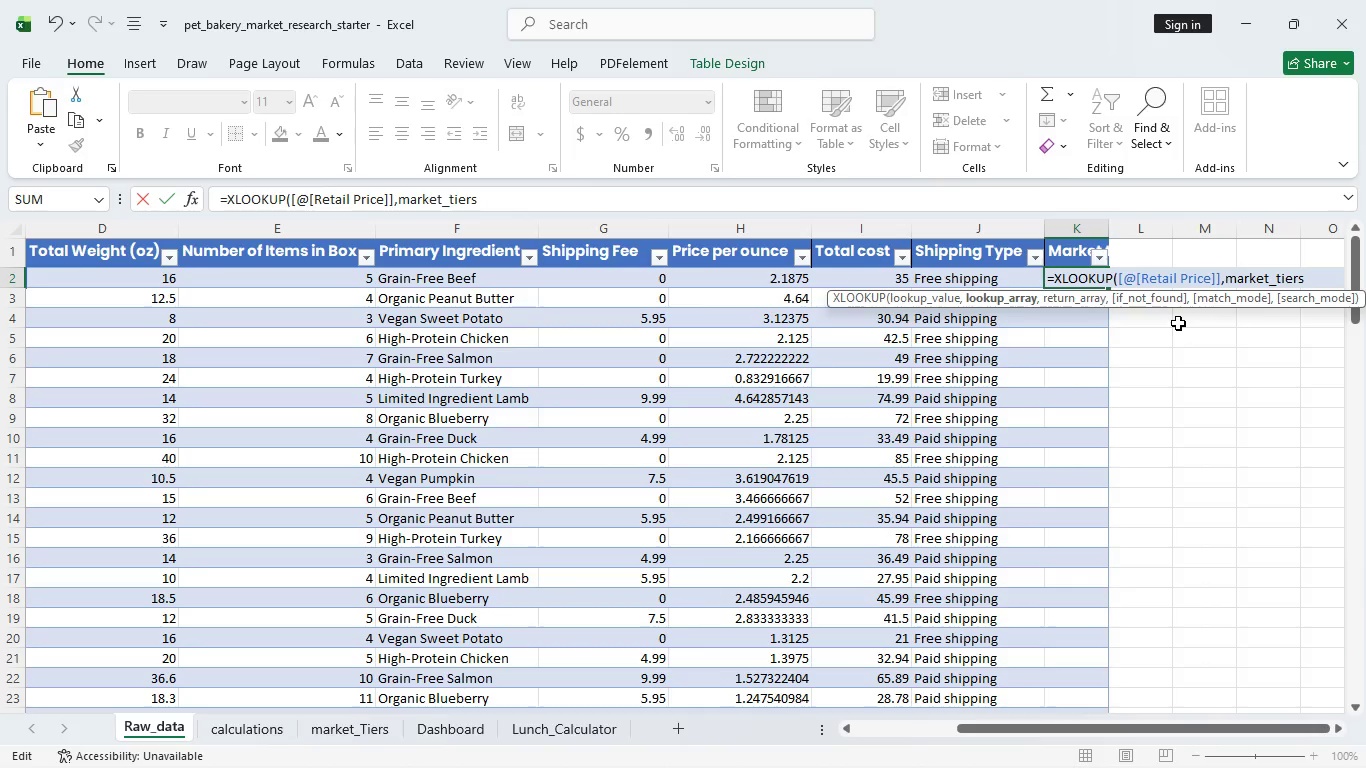 
key(Backspace)
 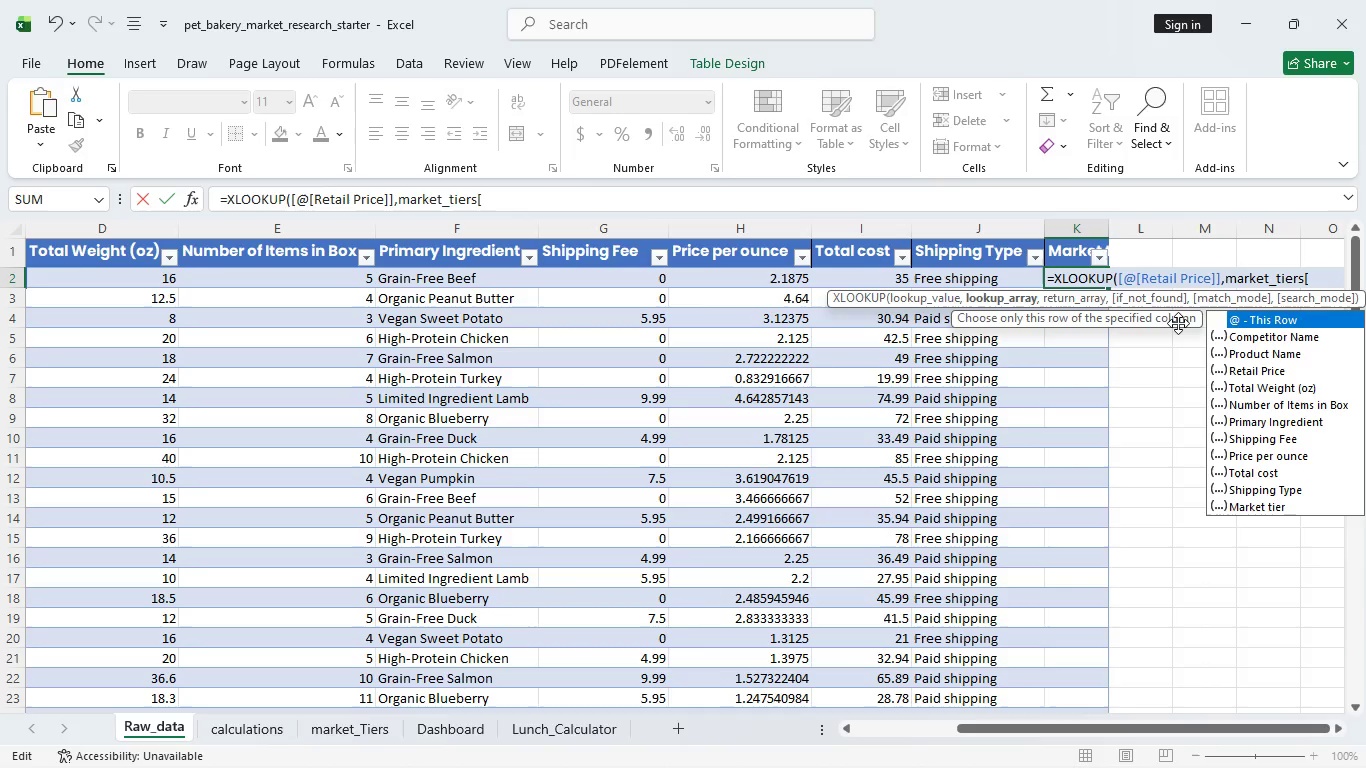 
key(BracketLeft)
 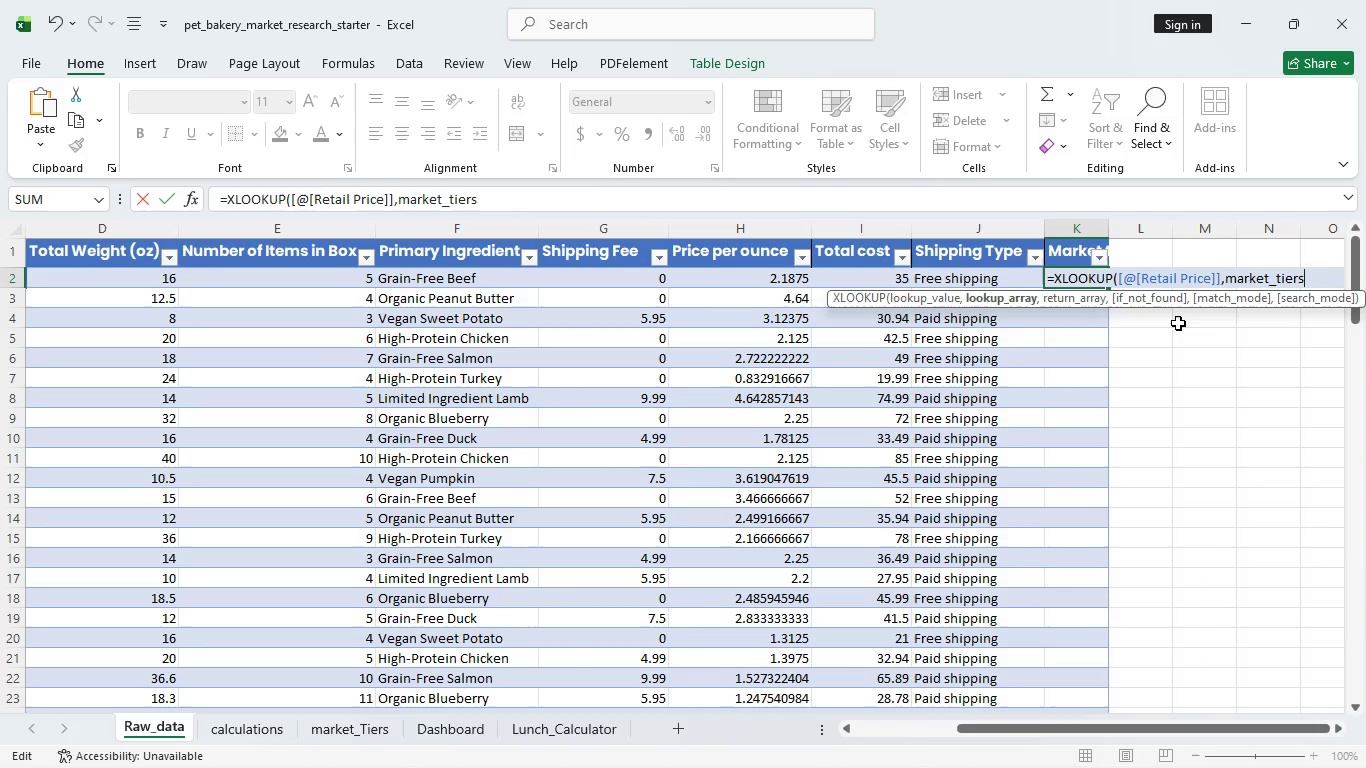 
key(Backspace)
 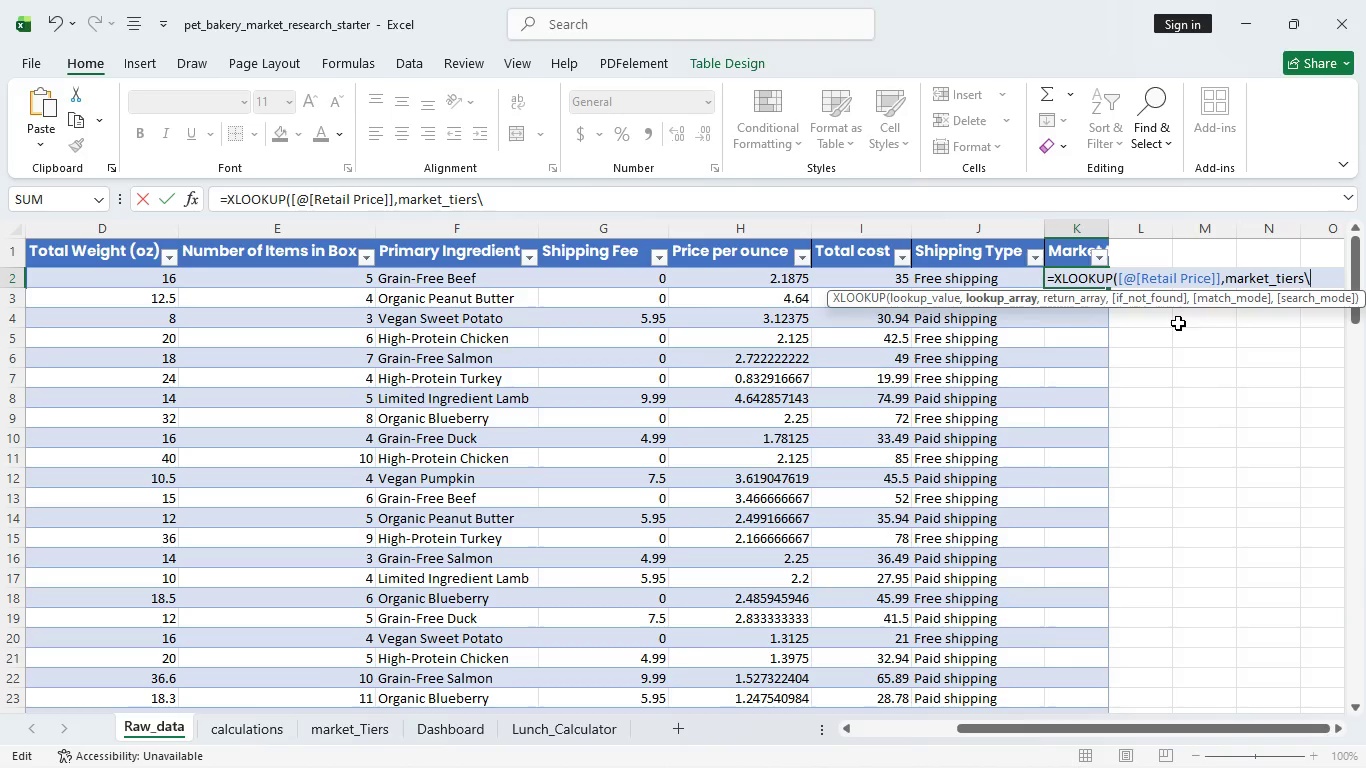 
key(Backslash)
 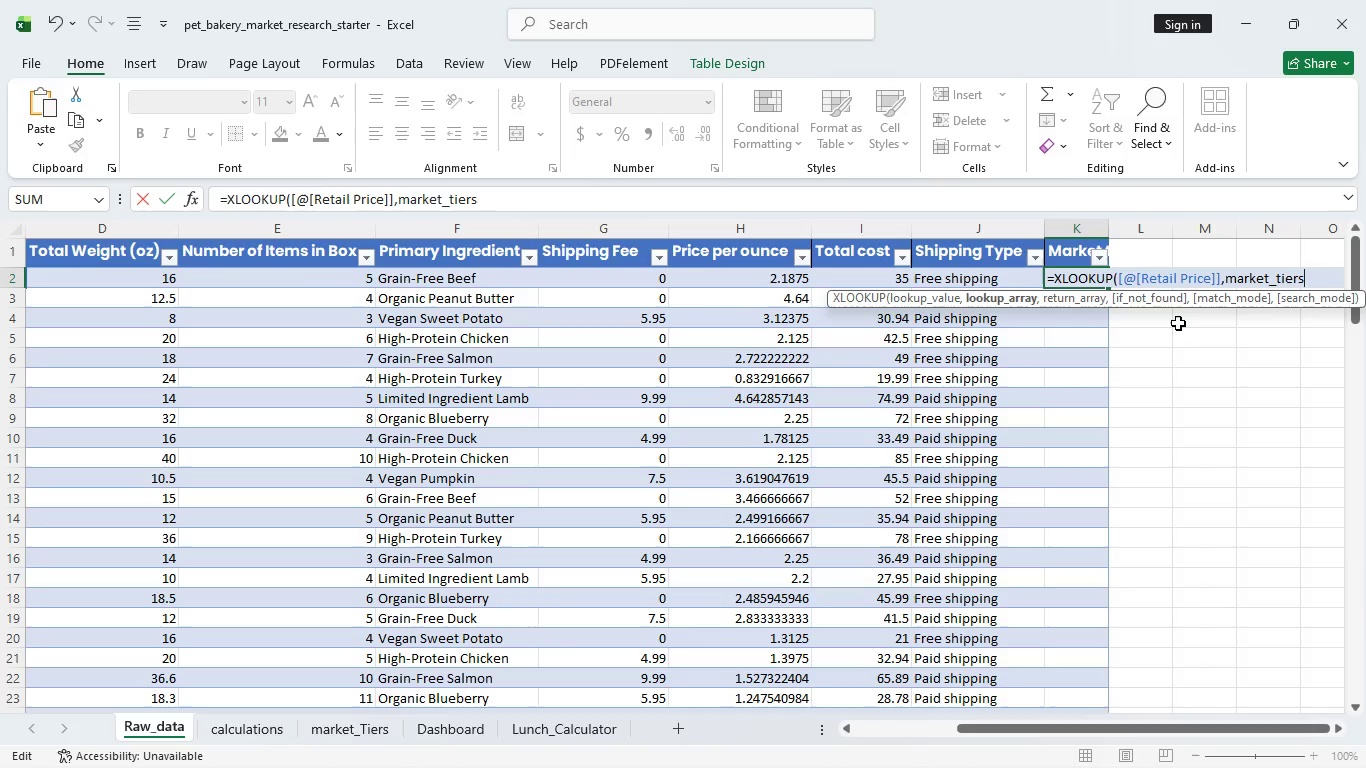 
key(Backspace)
 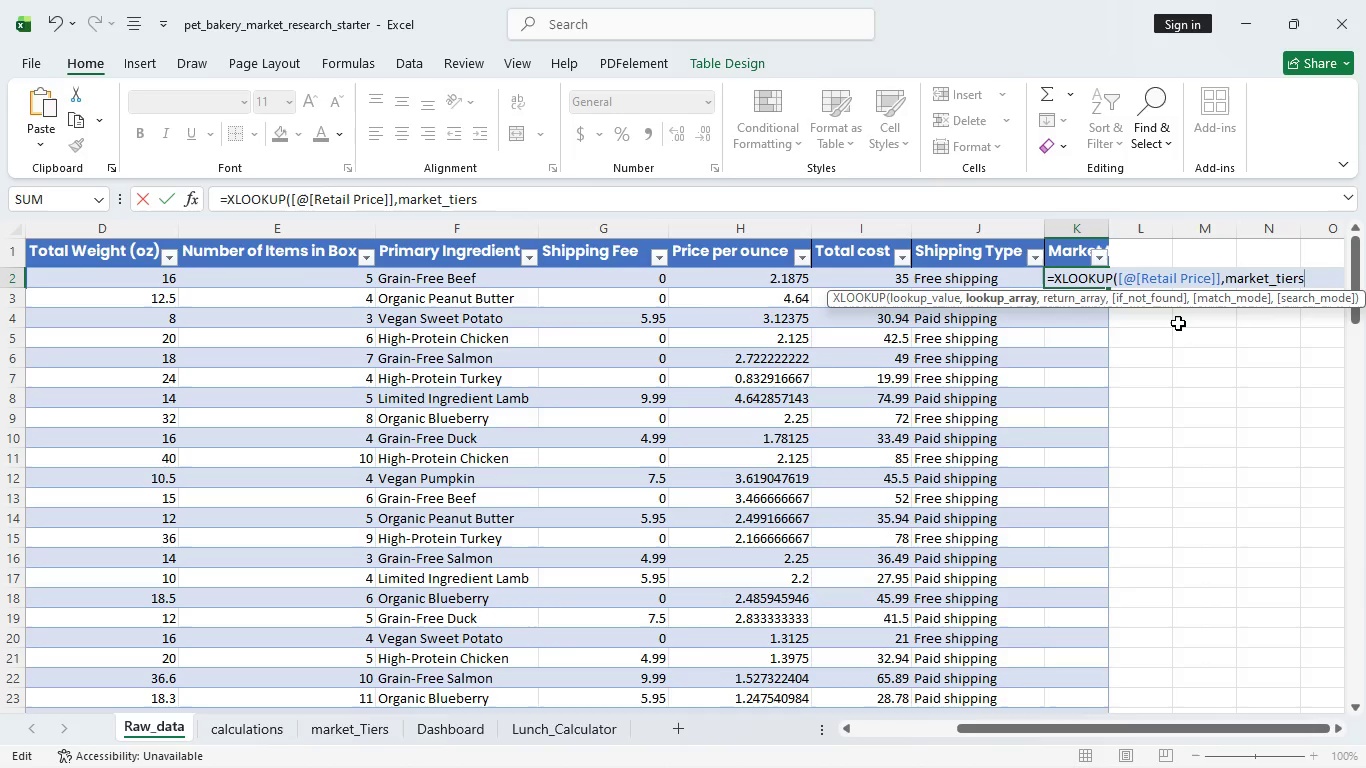 
key(Unknown)
 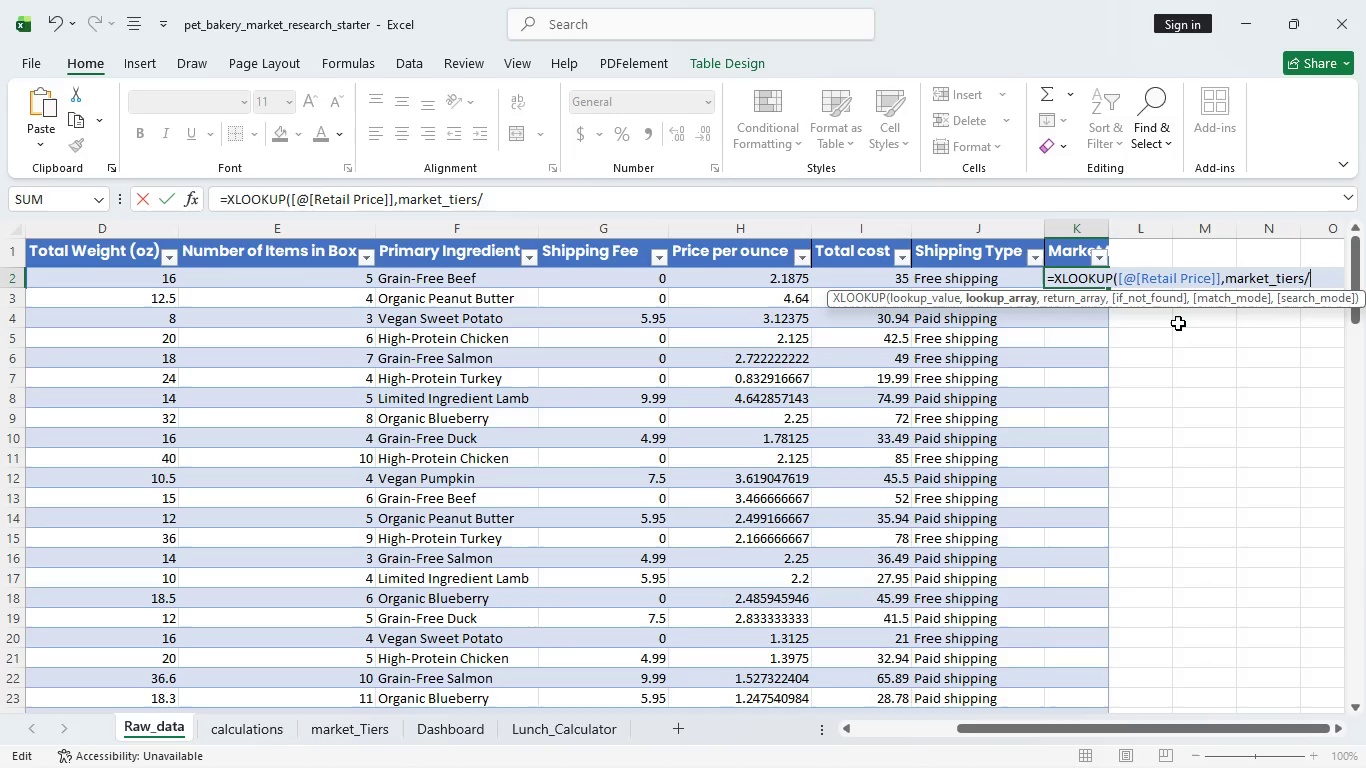 
key(Slash)
 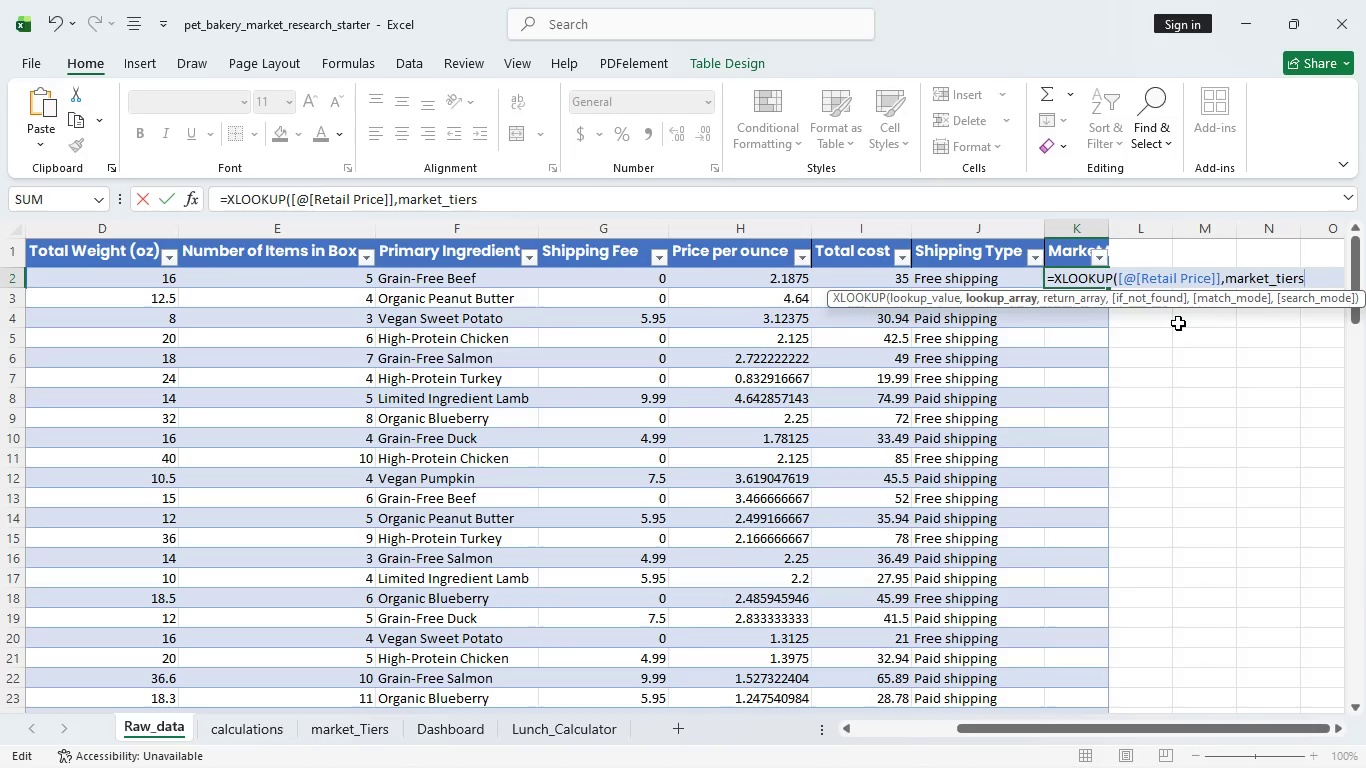 
key(Backspace)
 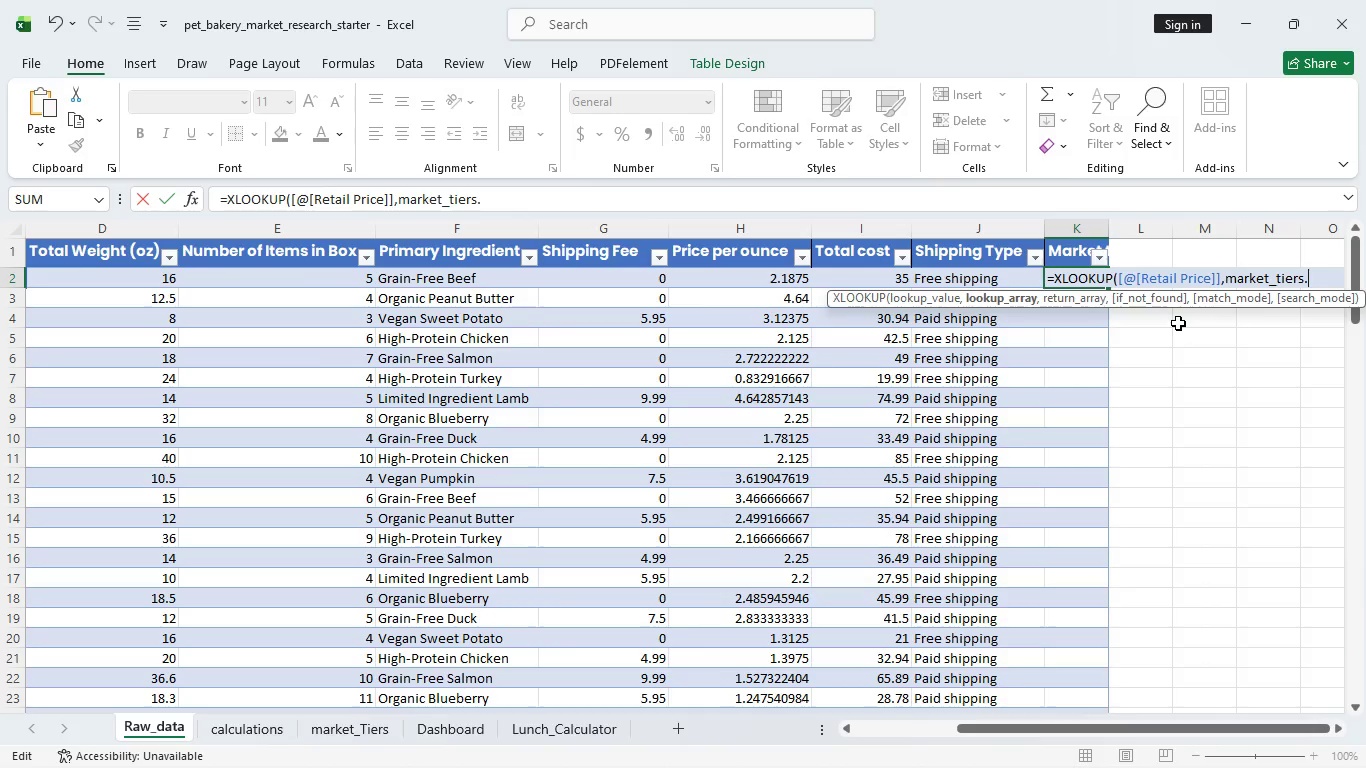 
key(Period)
 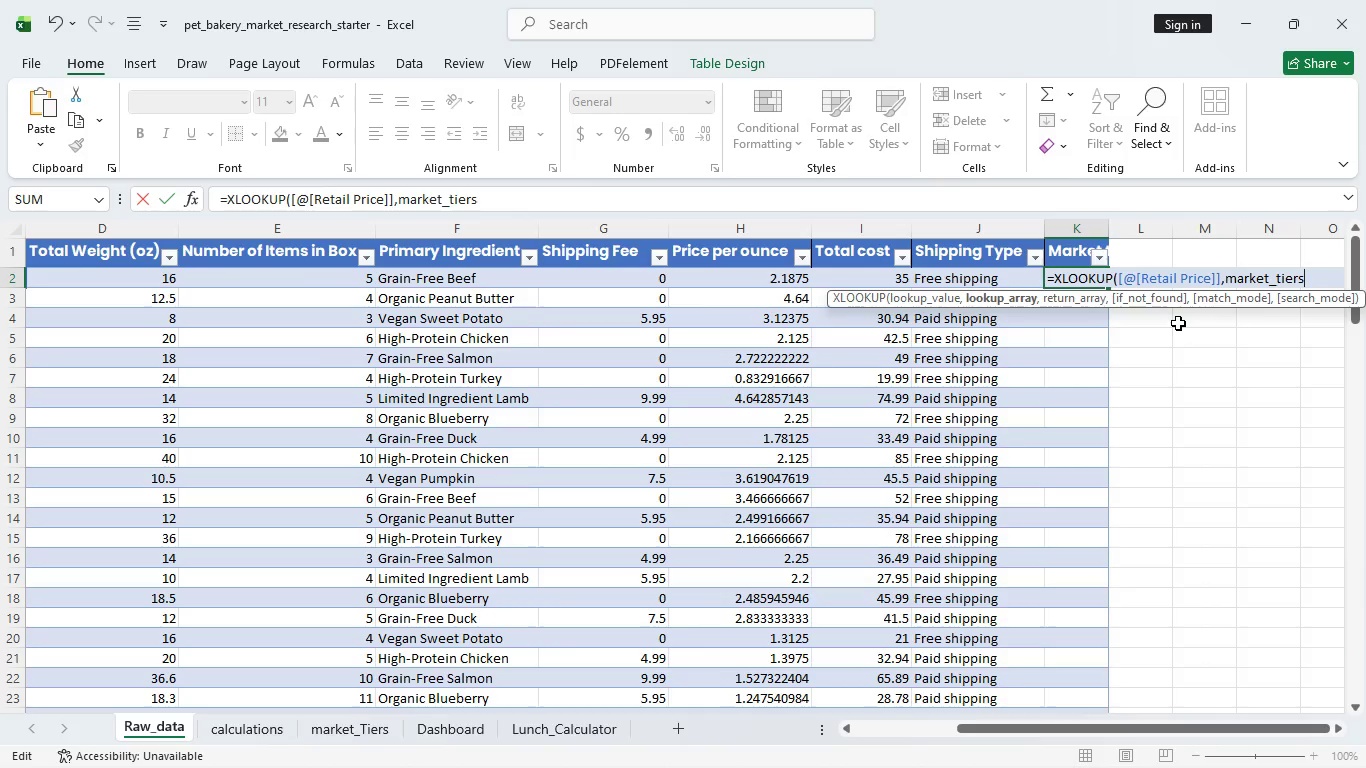 
key(Backspace)
 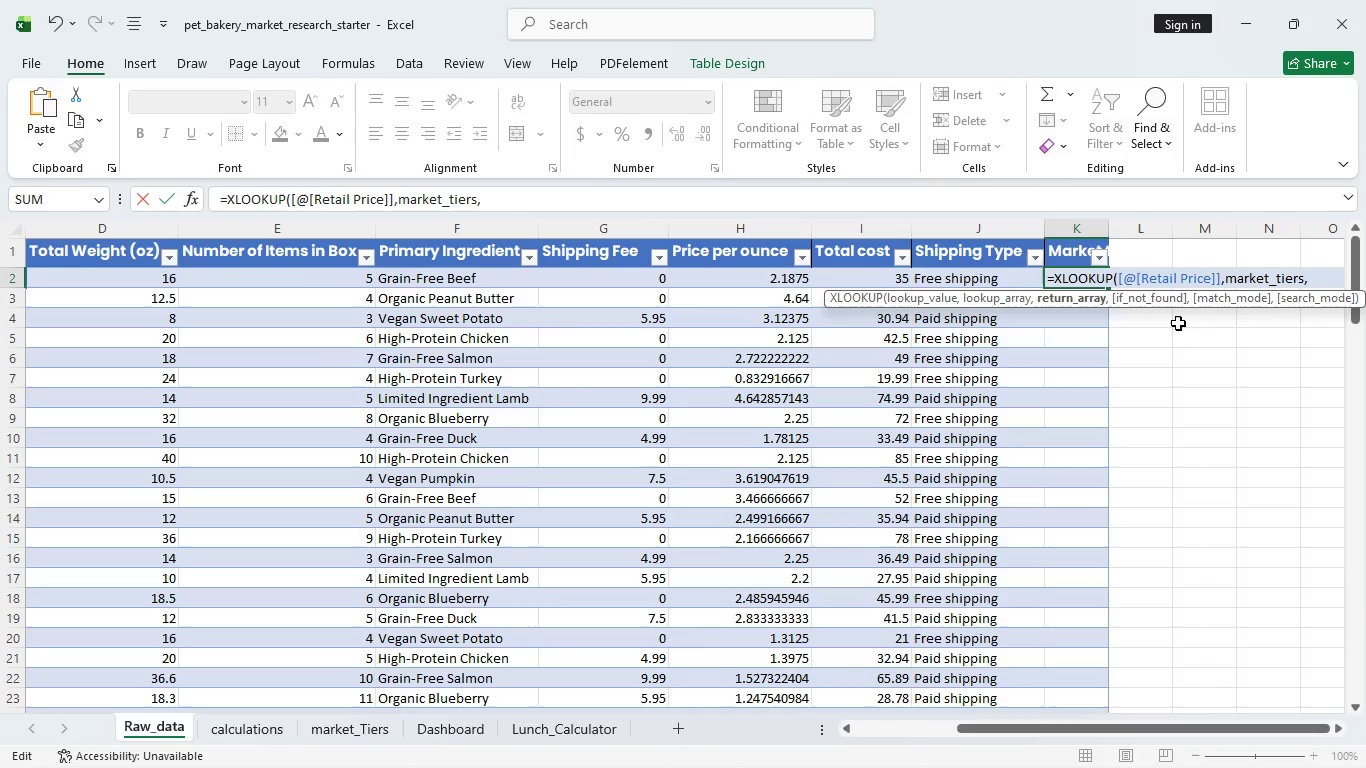 
key(Comma)
 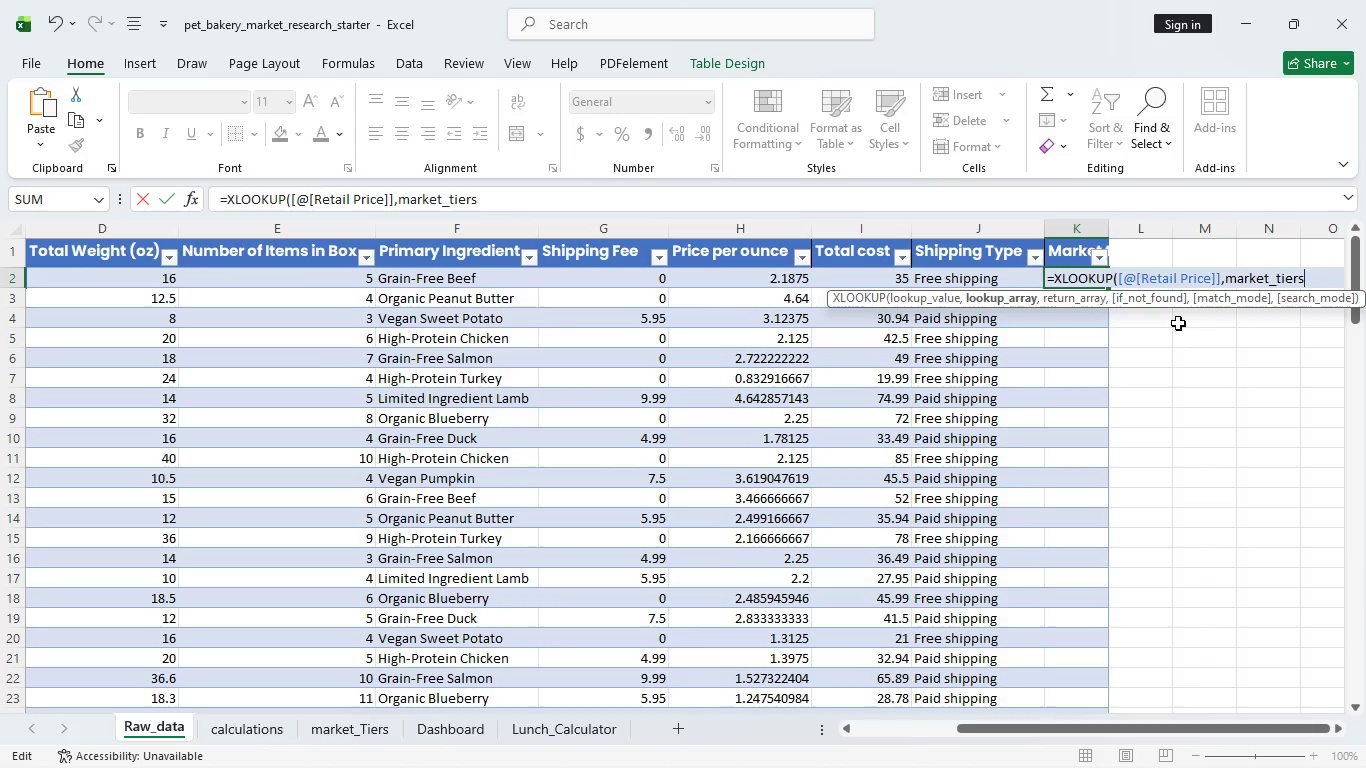 
key(Backspace)
 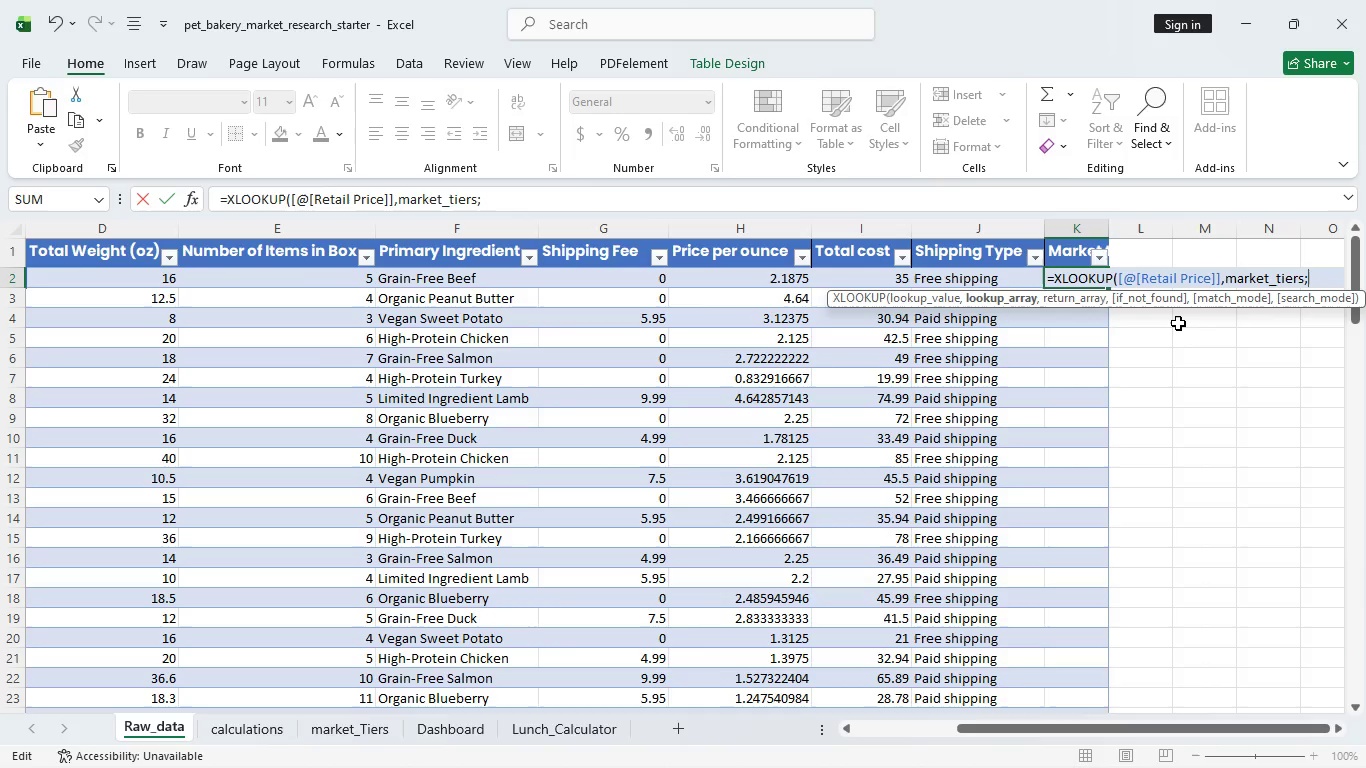 
key(Semicolon)
 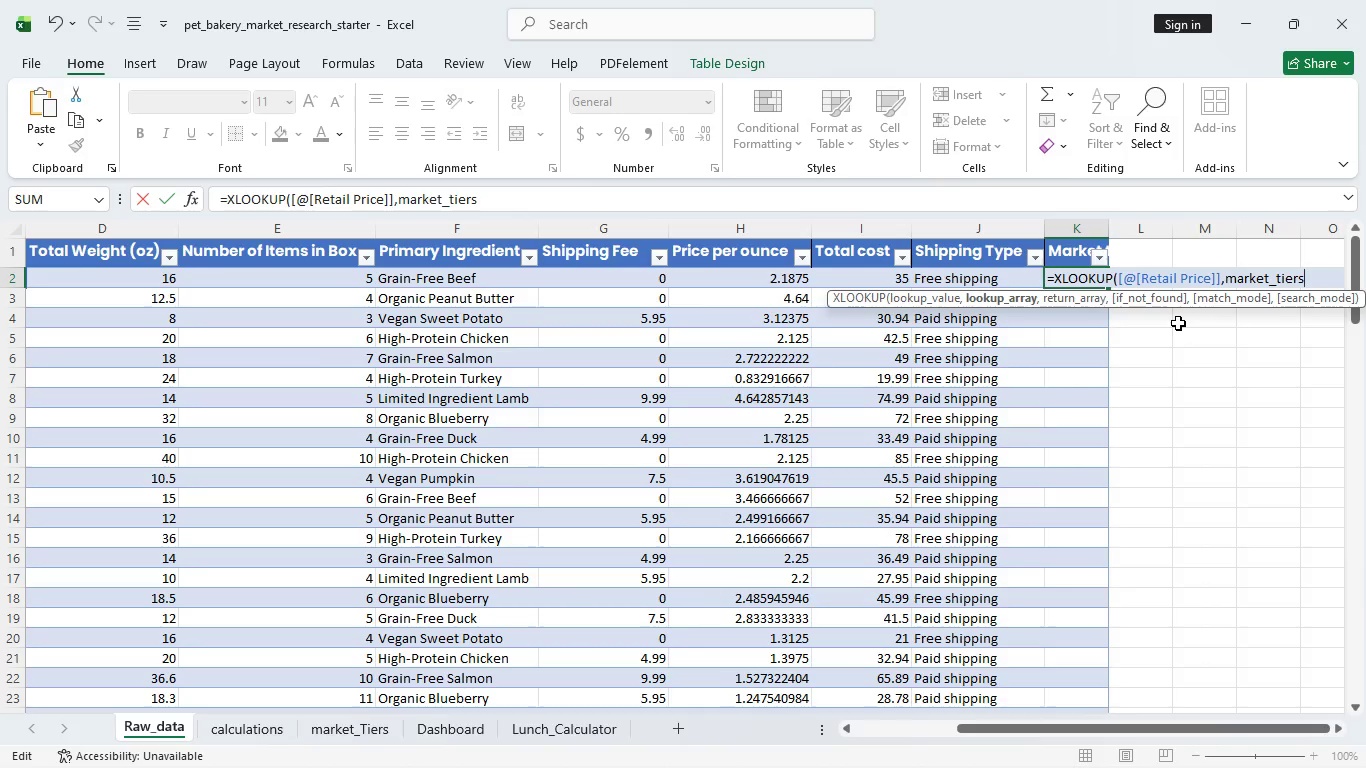 
key(Backspace)
 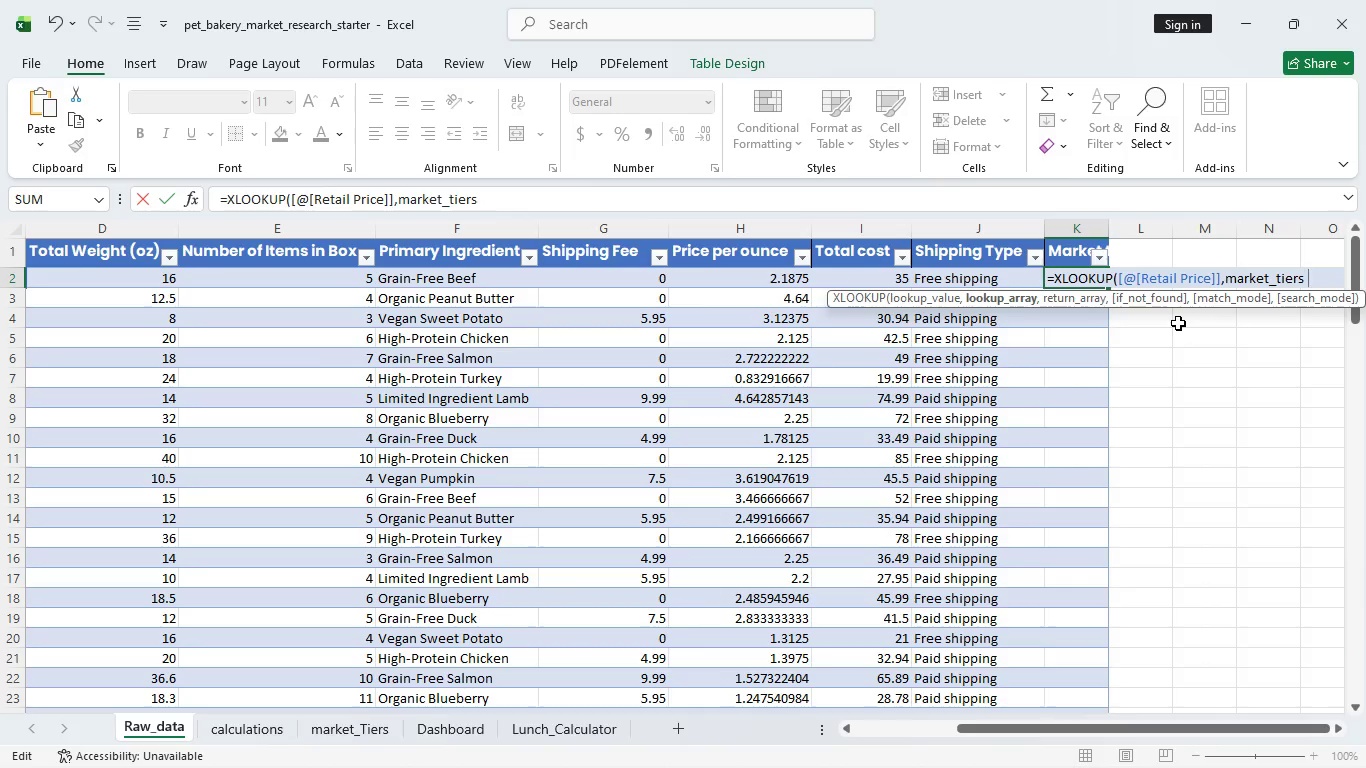 
key(Shift+Semicolon)
 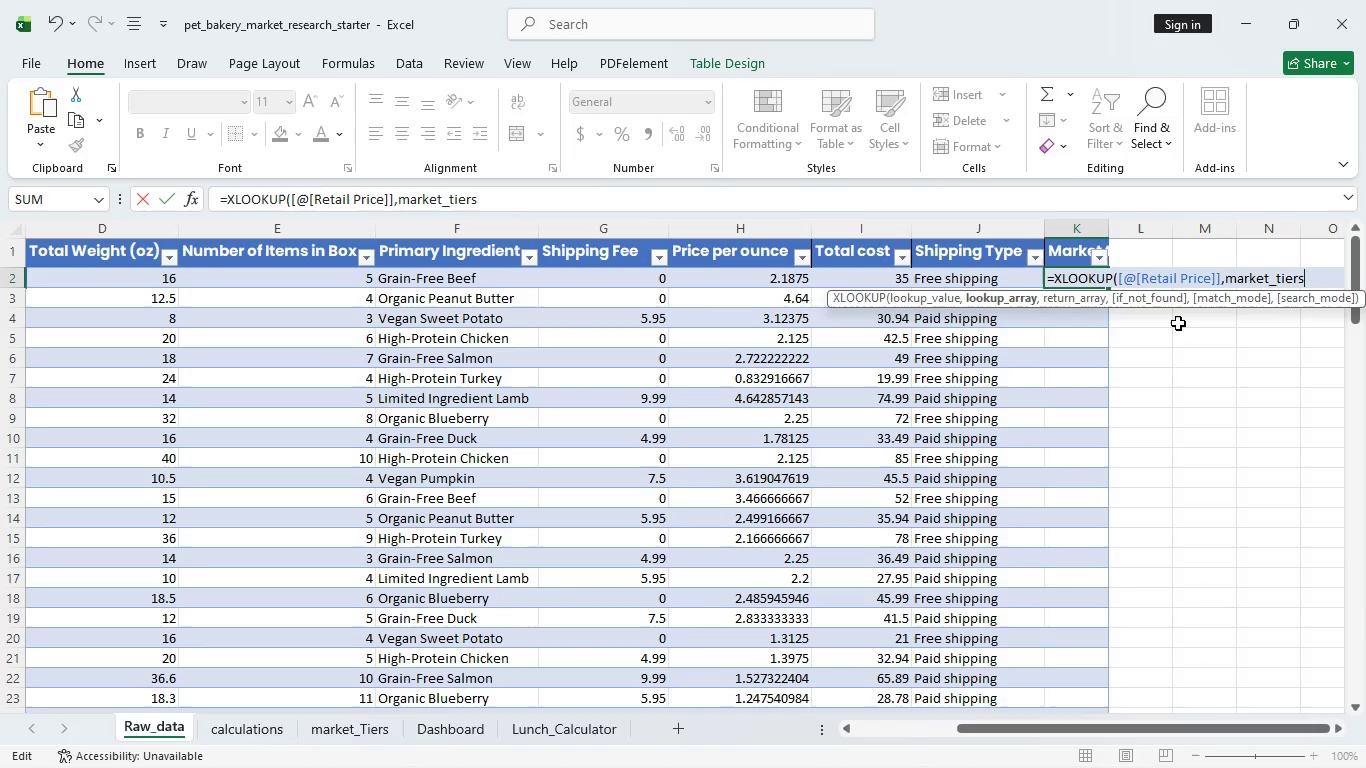 
key(Backspace)
 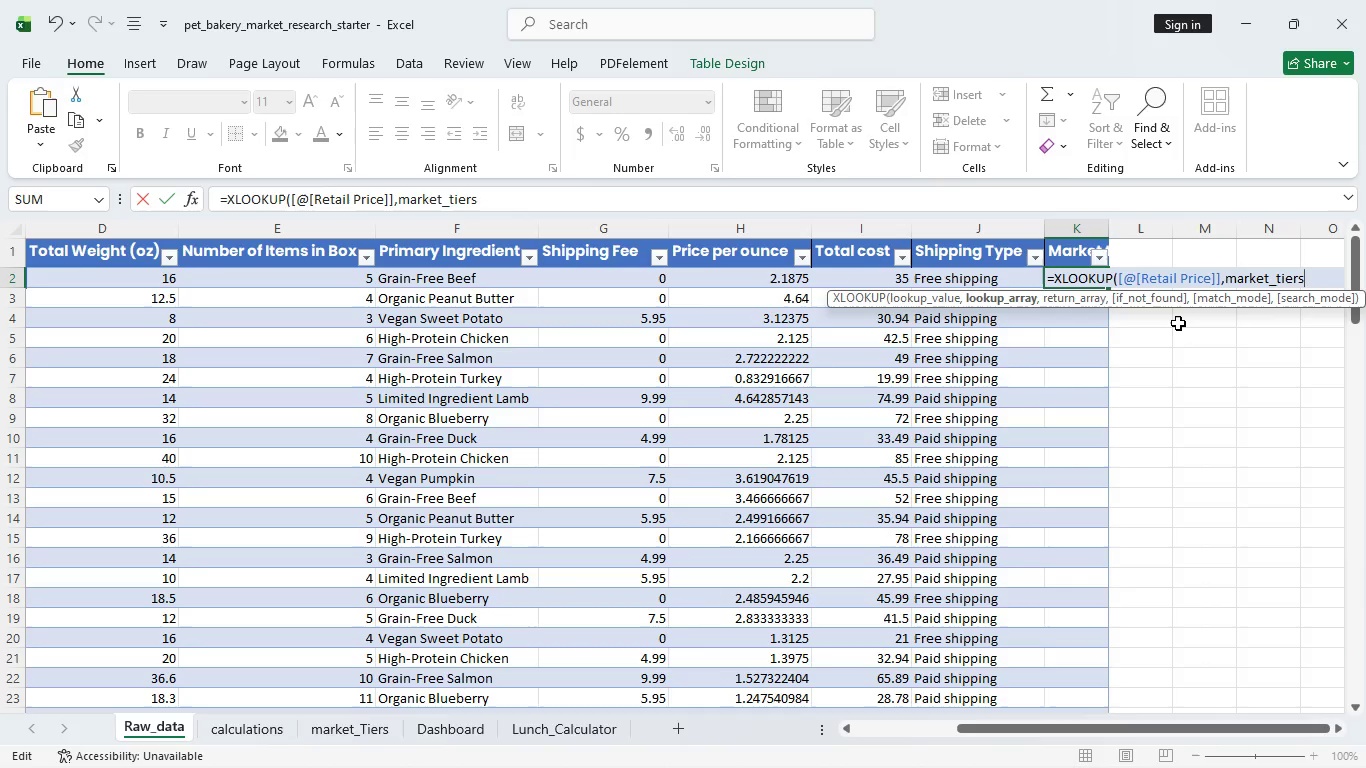 
key(Shift+Slash)
 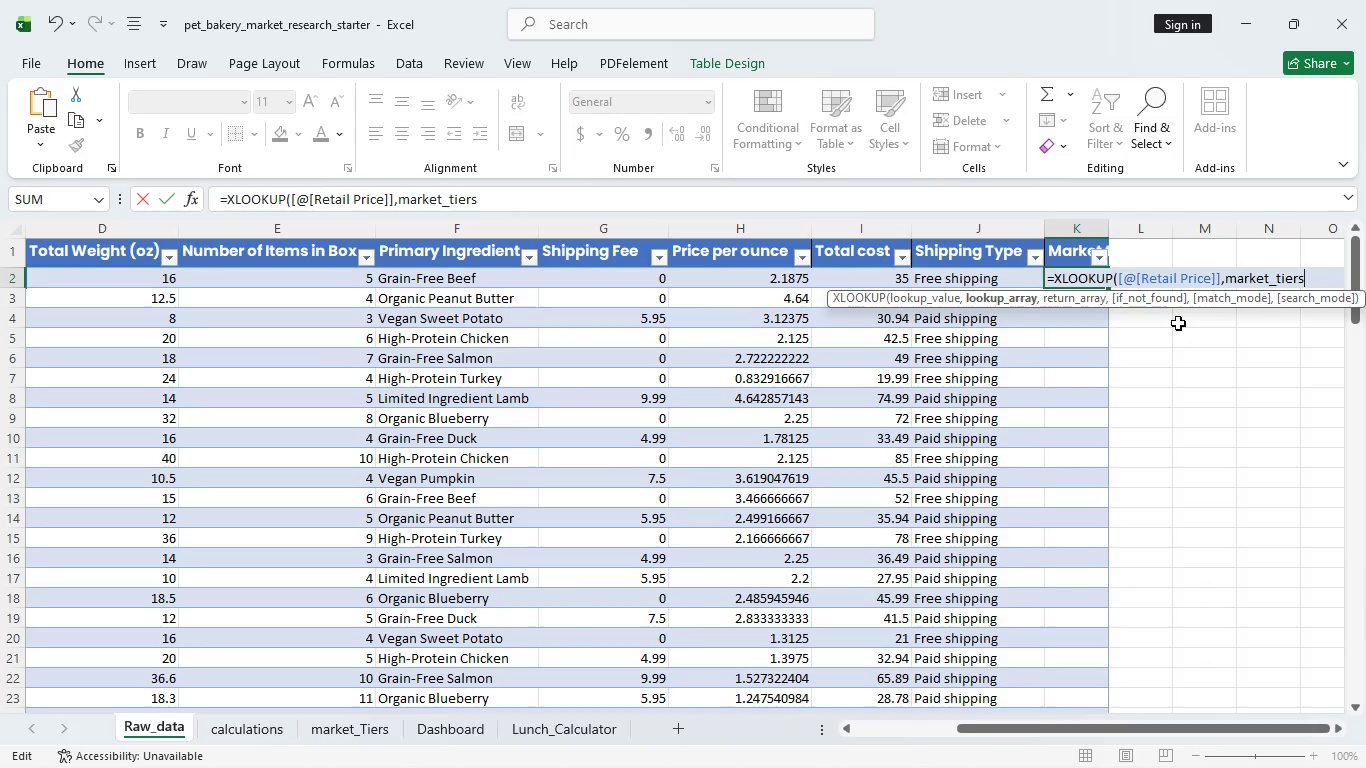 
key(Backspace)
 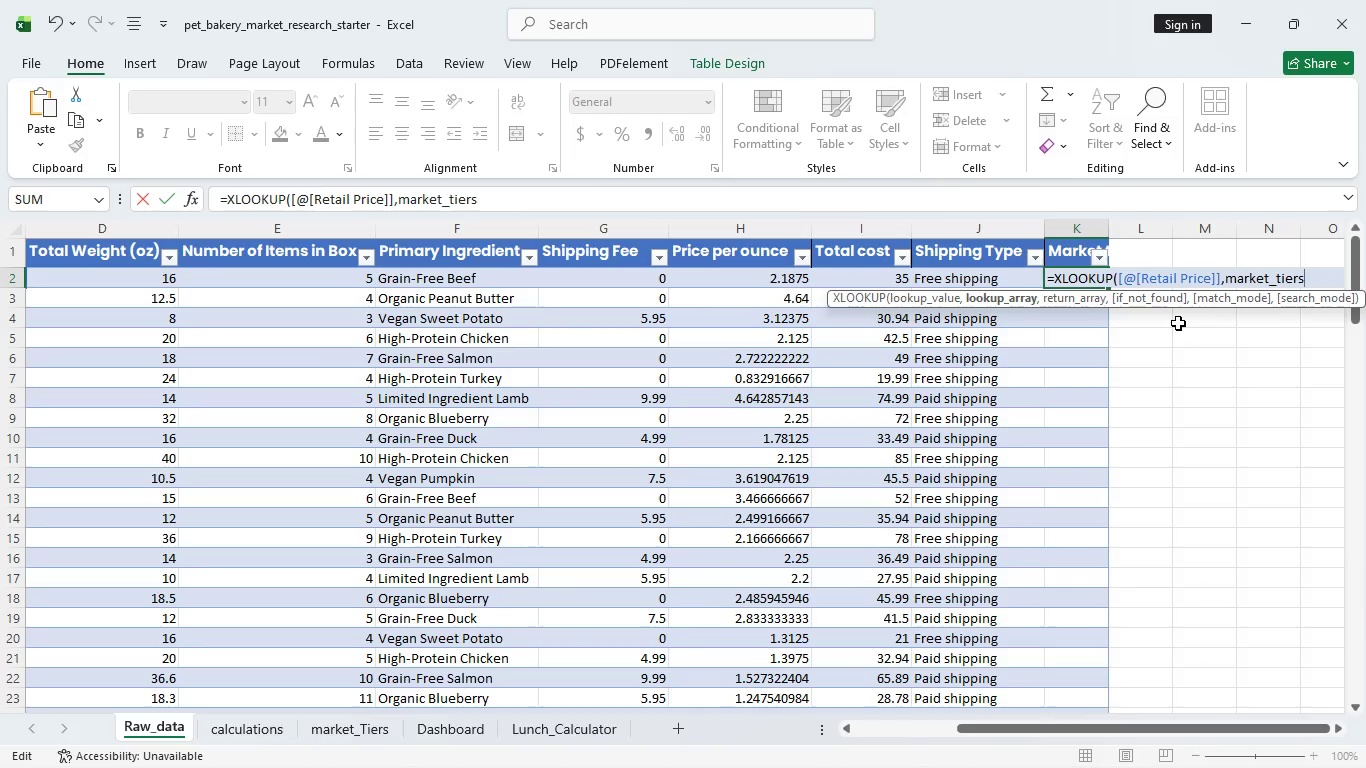 
key(Shift+Period)
 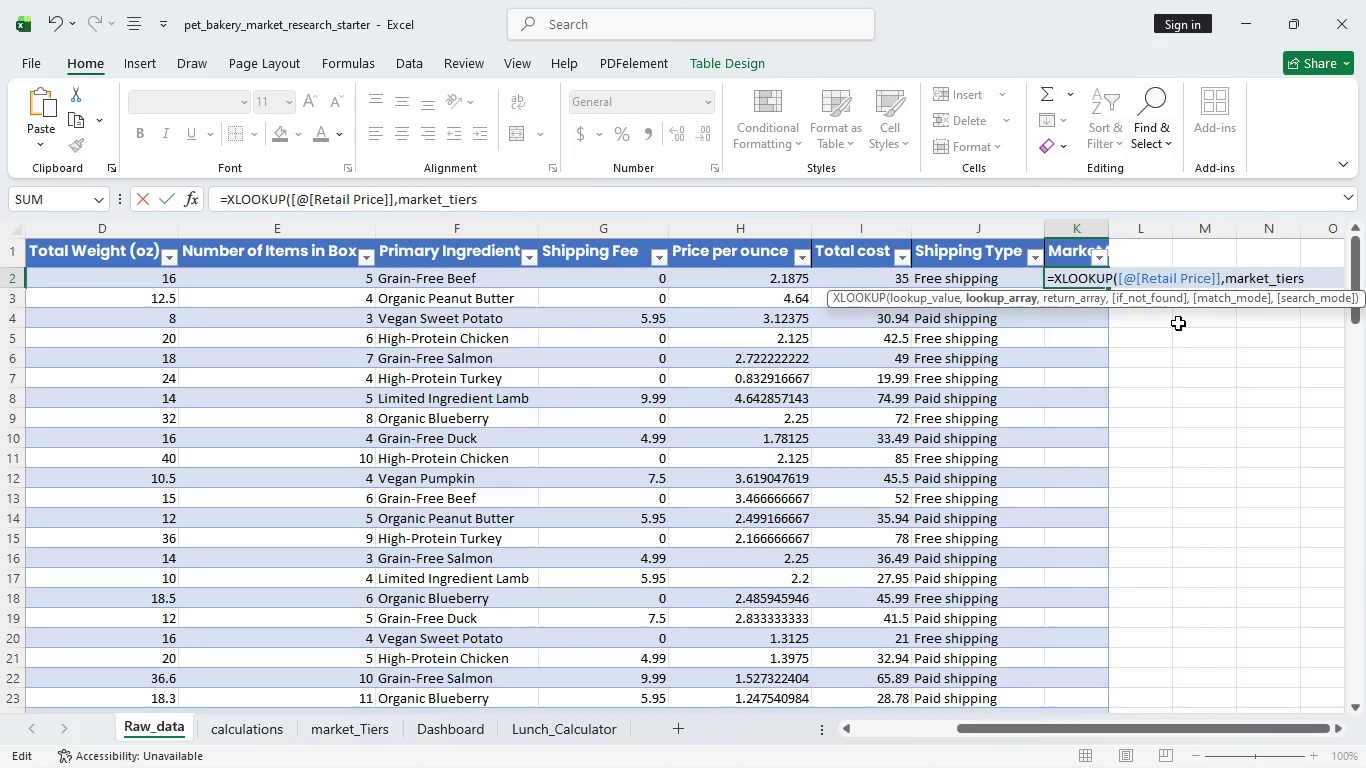 
key(Backspace)
 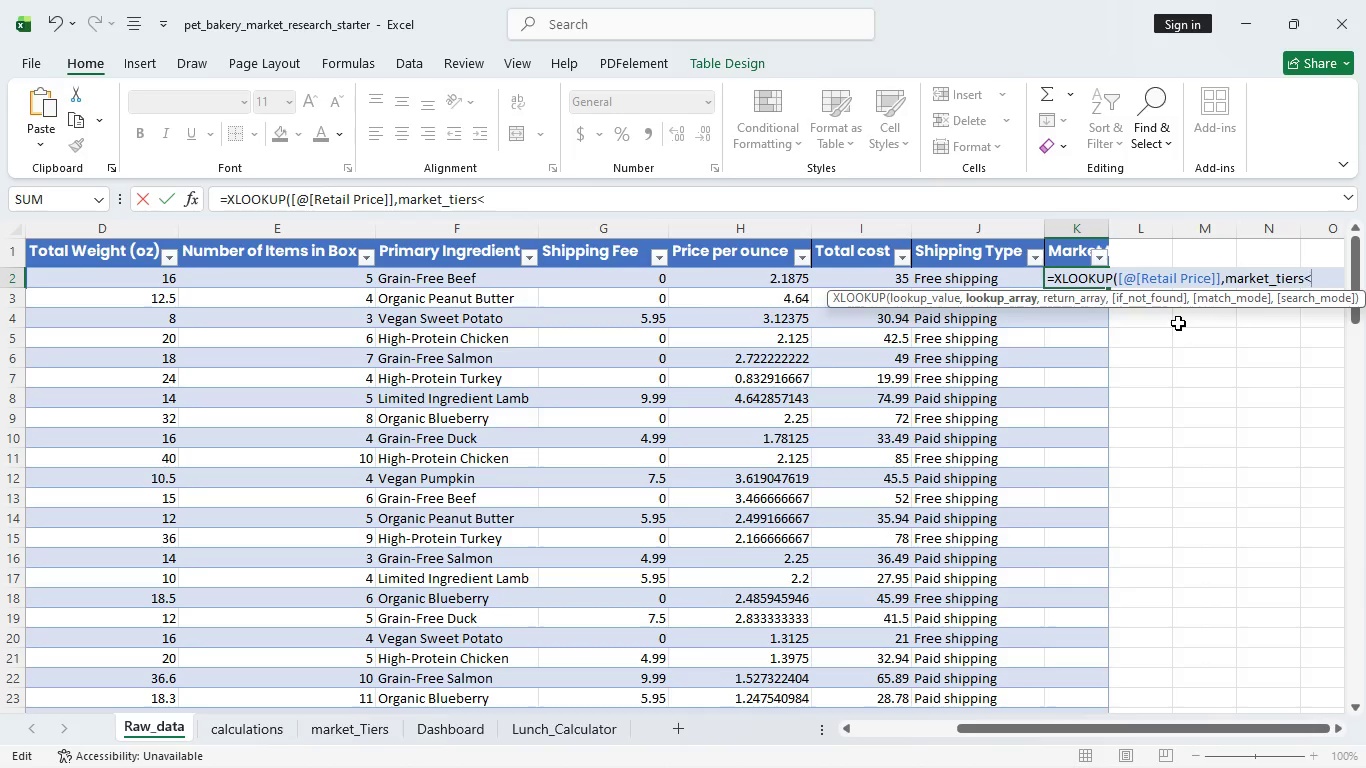 
key(Shift+Comma)
 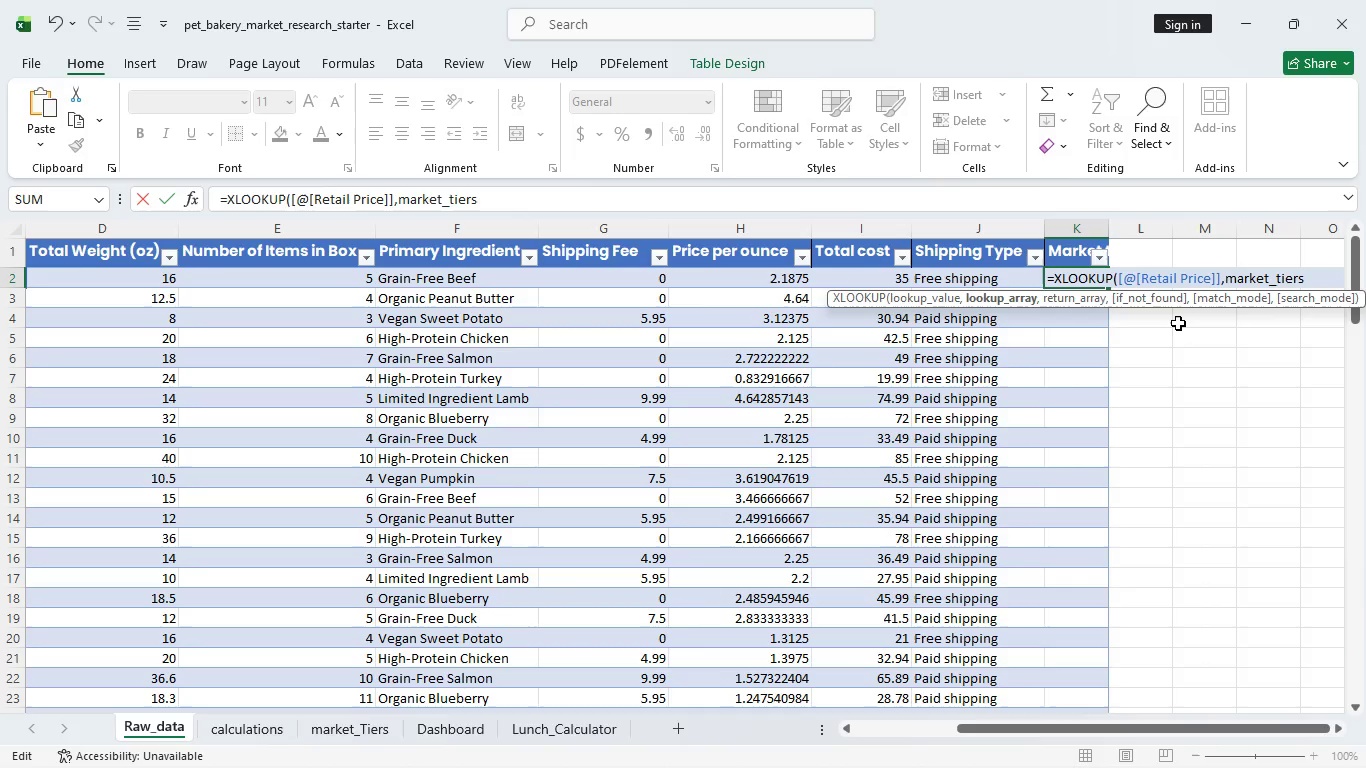 
key(Backspace)
 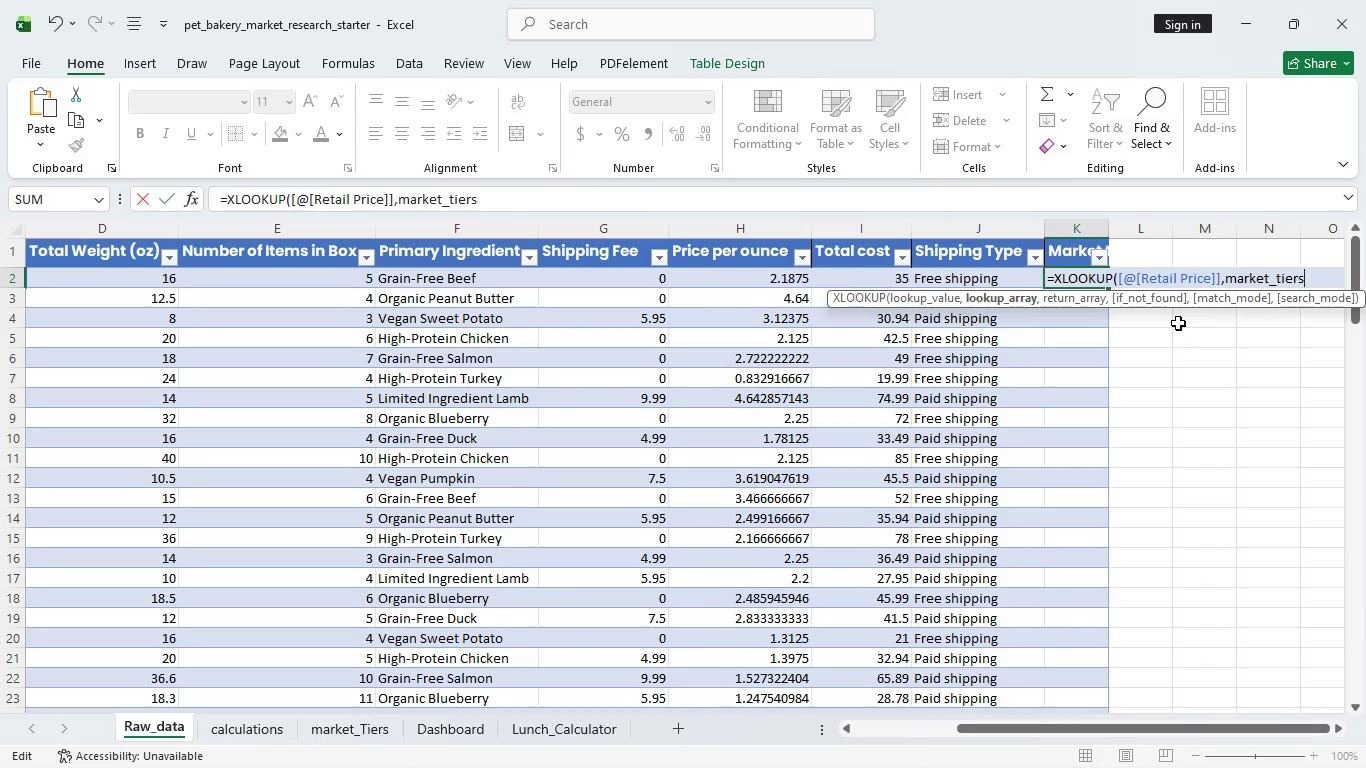 
key(Shift+Unknown)
 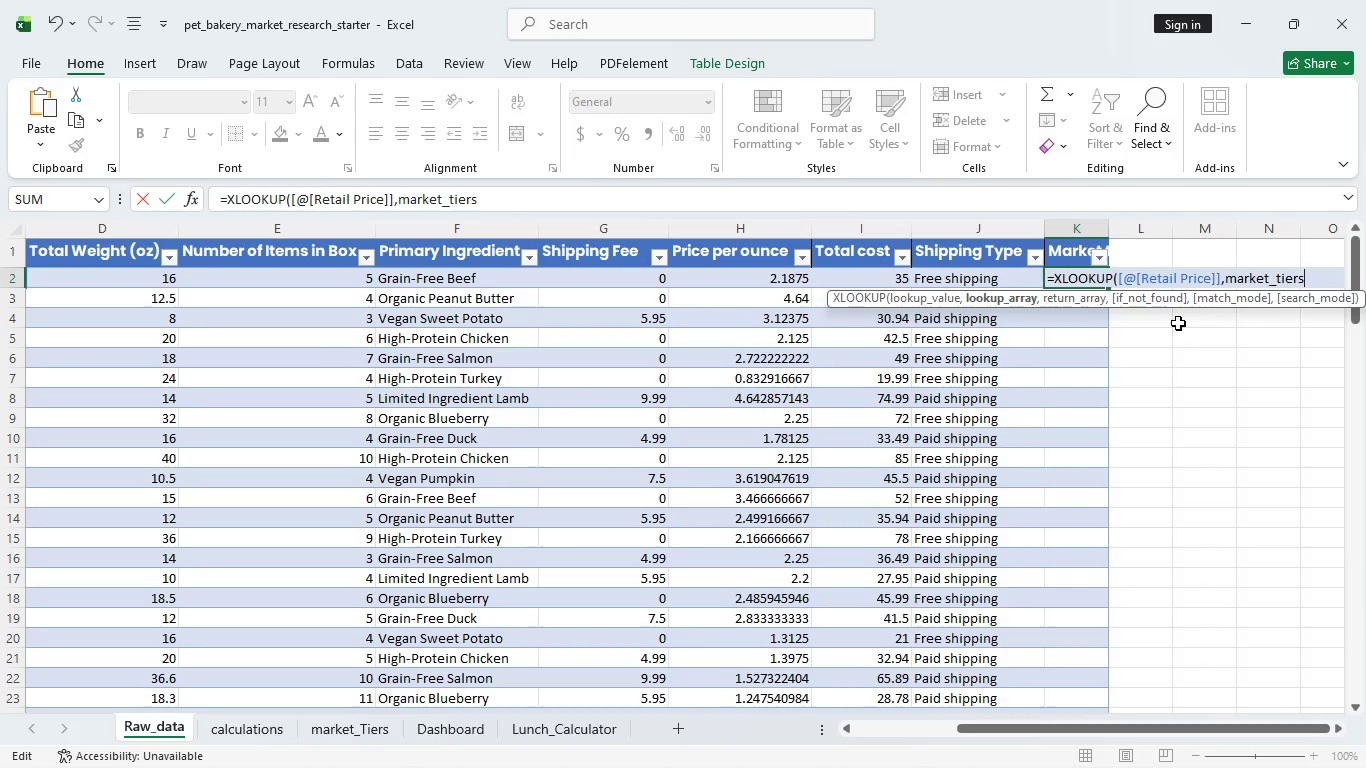 
key(Shift+Unknown)
 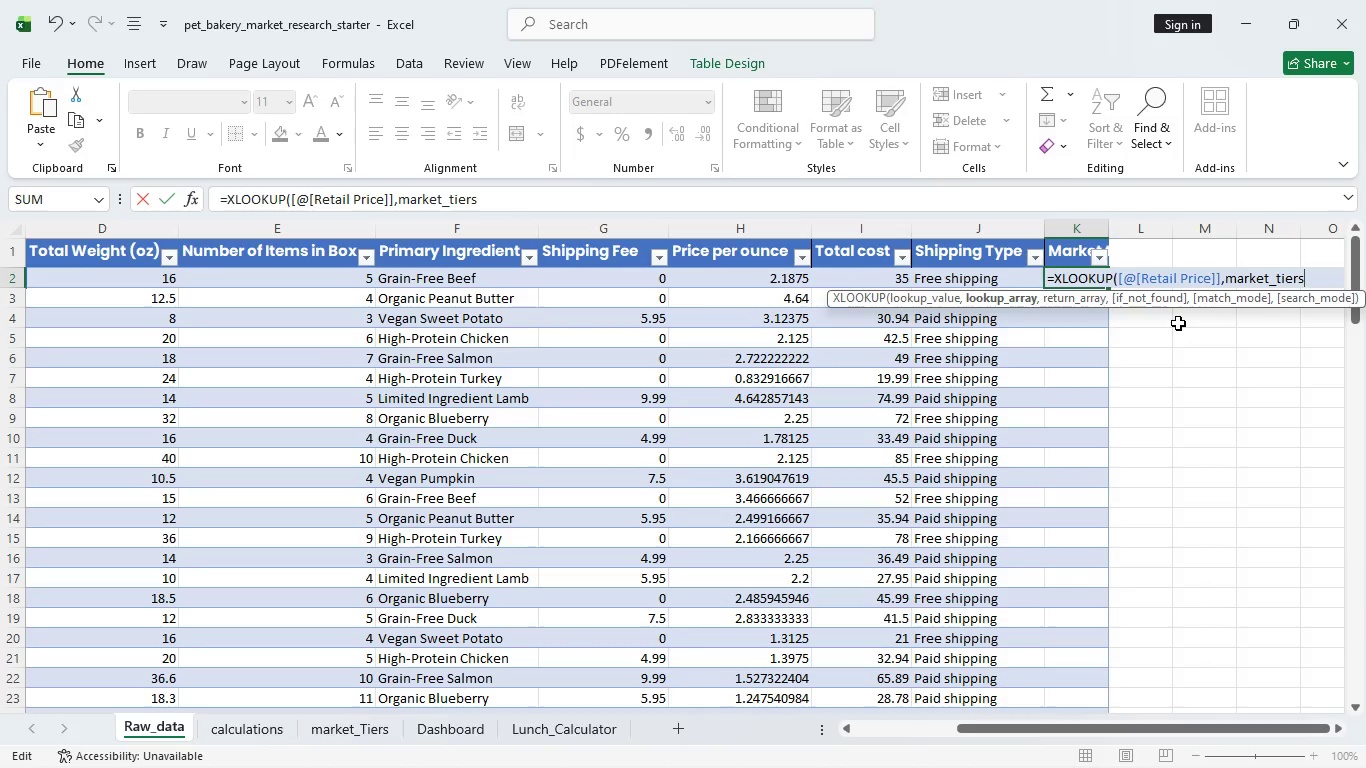 
key(Shift+Slash)
 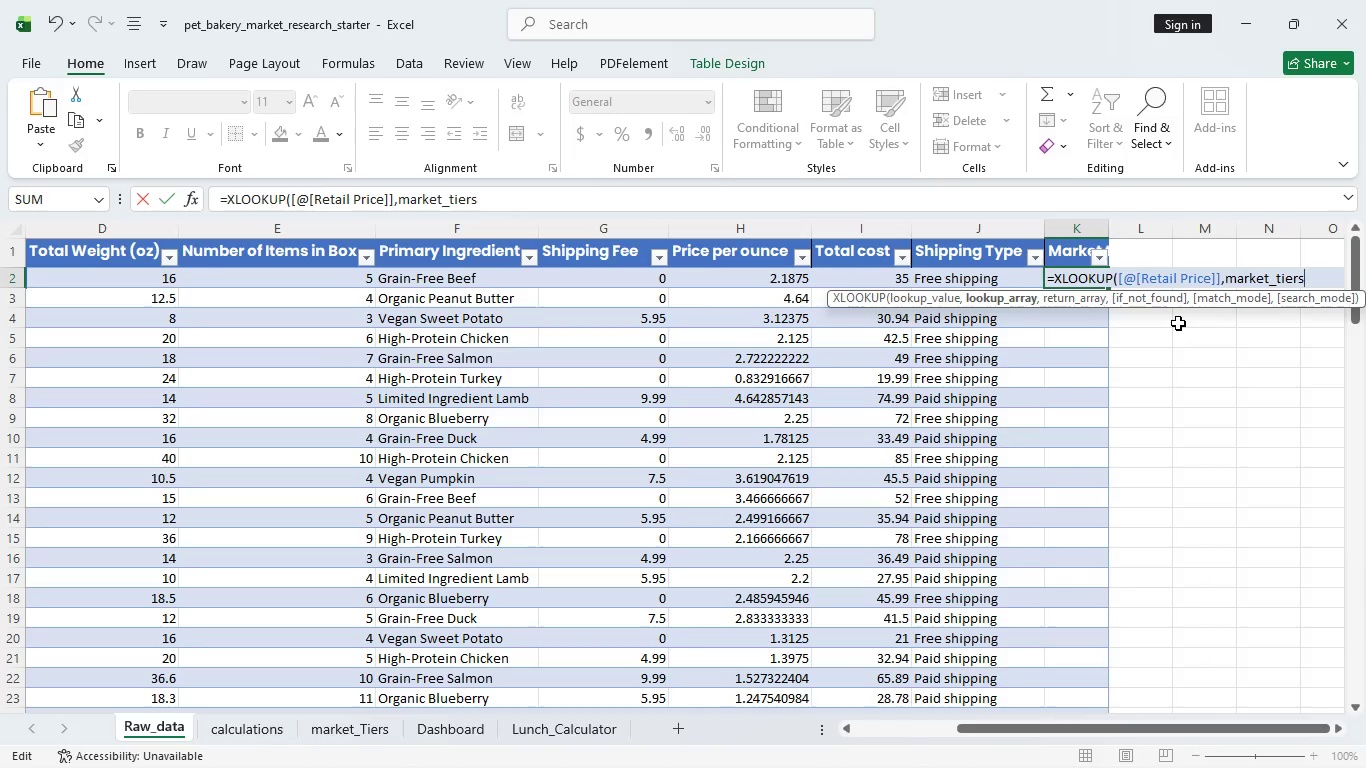 
key(Backspace)
 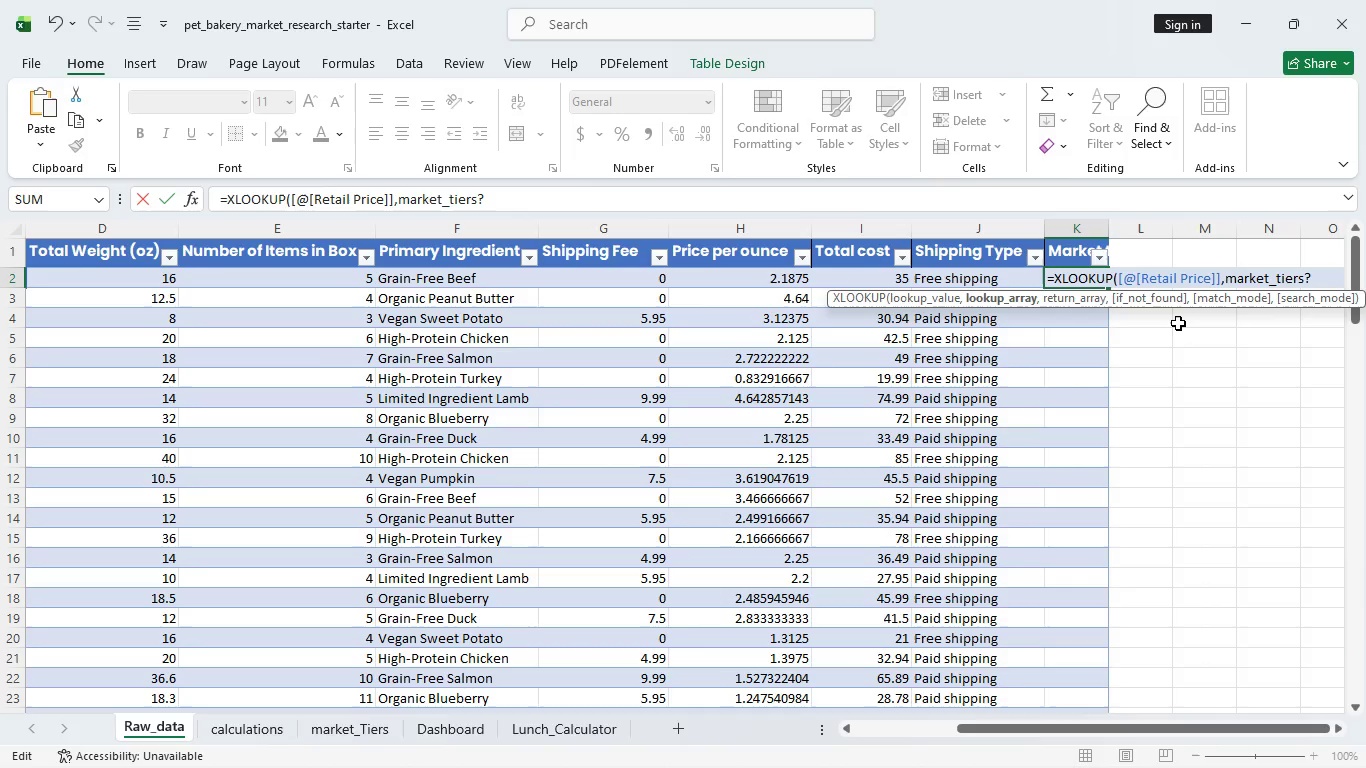 
key(Shift+Slash)
 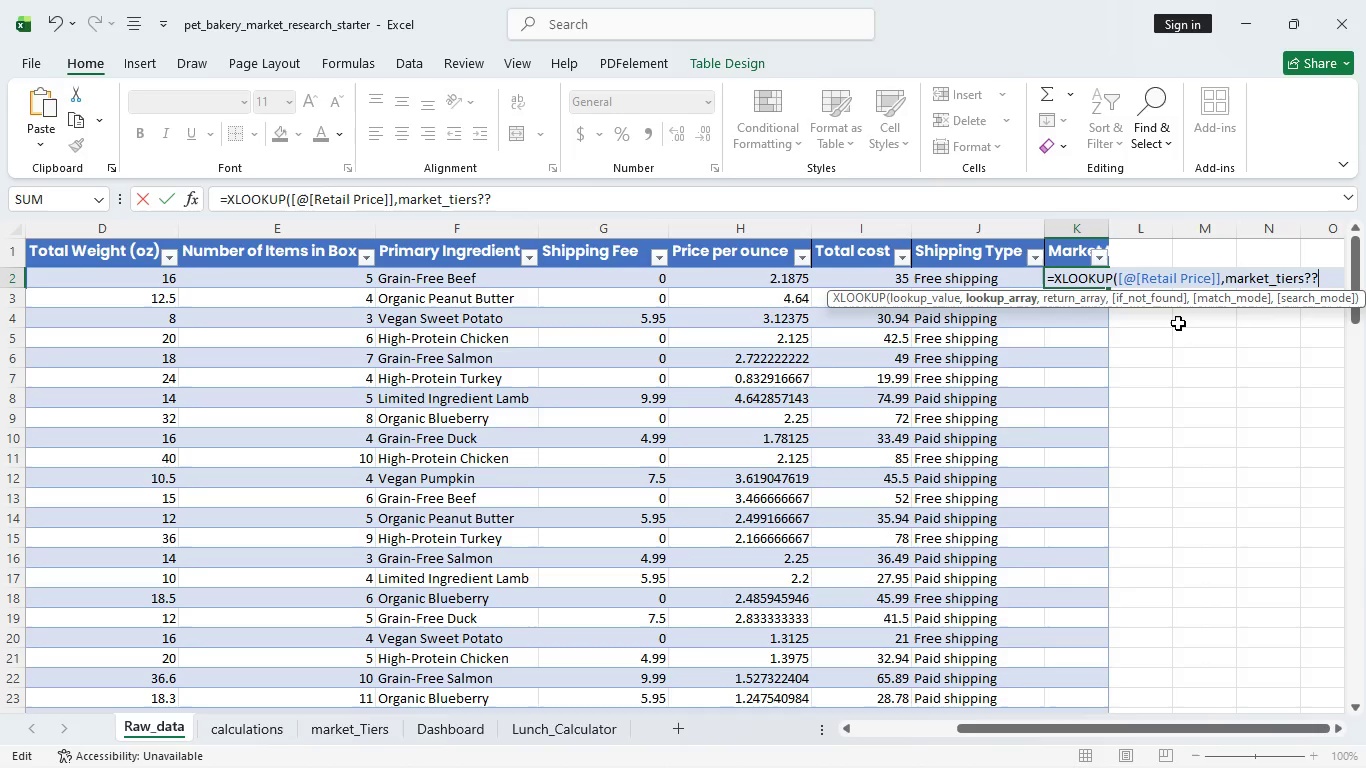 
key(Shift+Slash)
 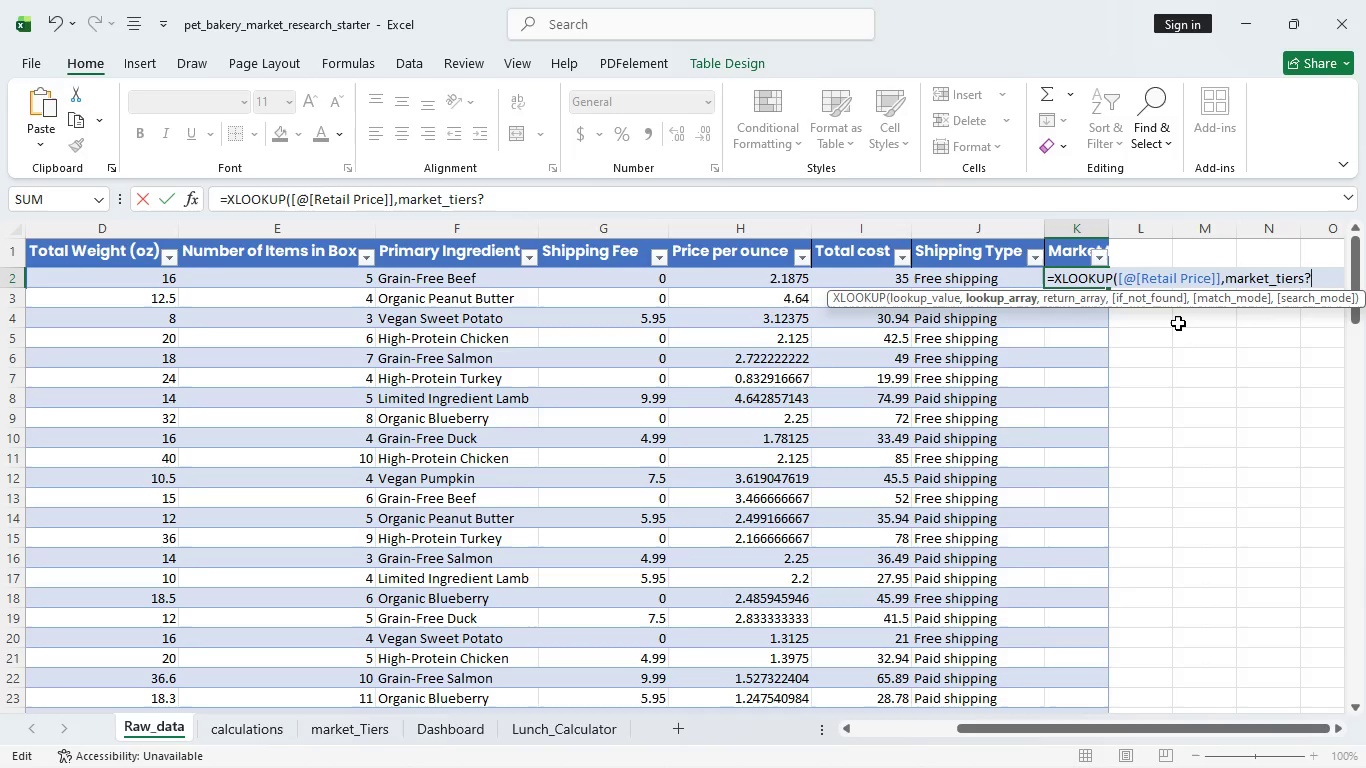 
key(Backspace)
 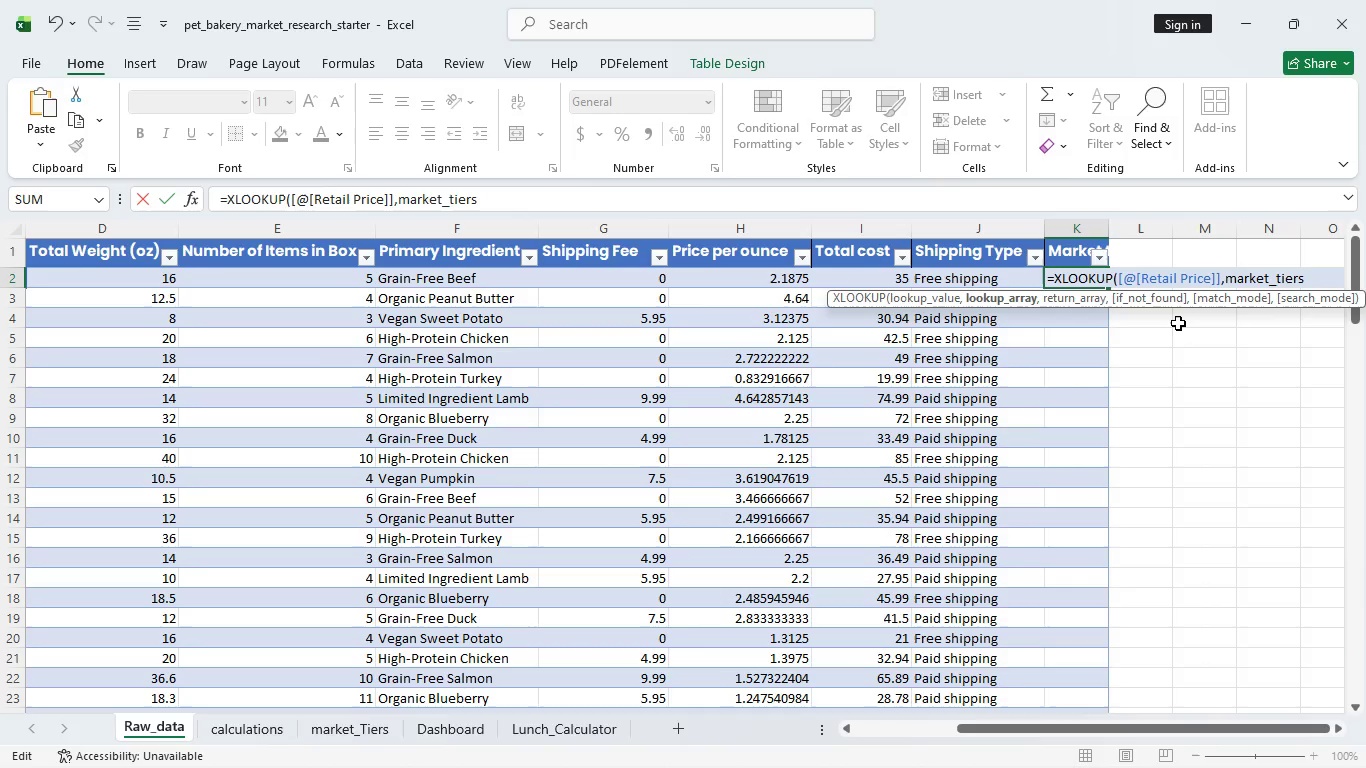 
key(Backspace)
 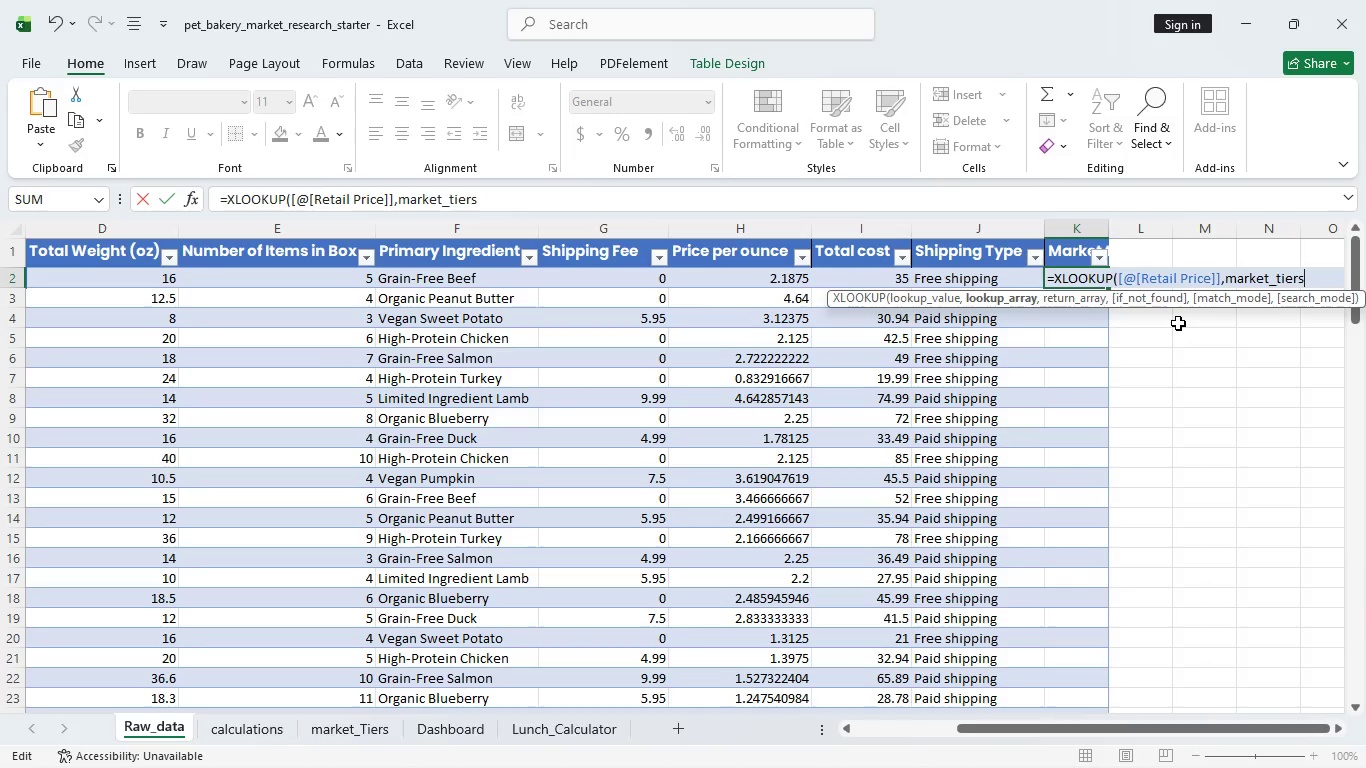 
key(Shift+Equal)
 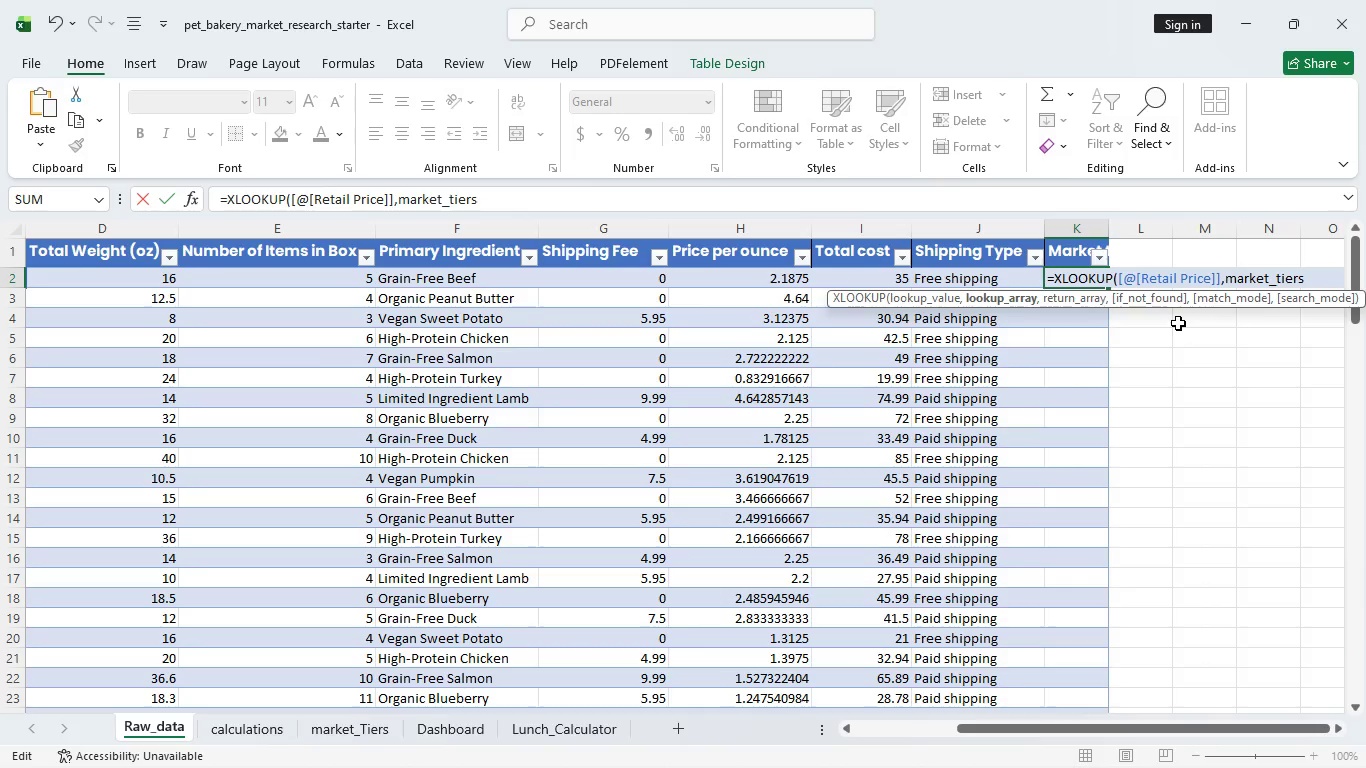 
key(Backspace)
 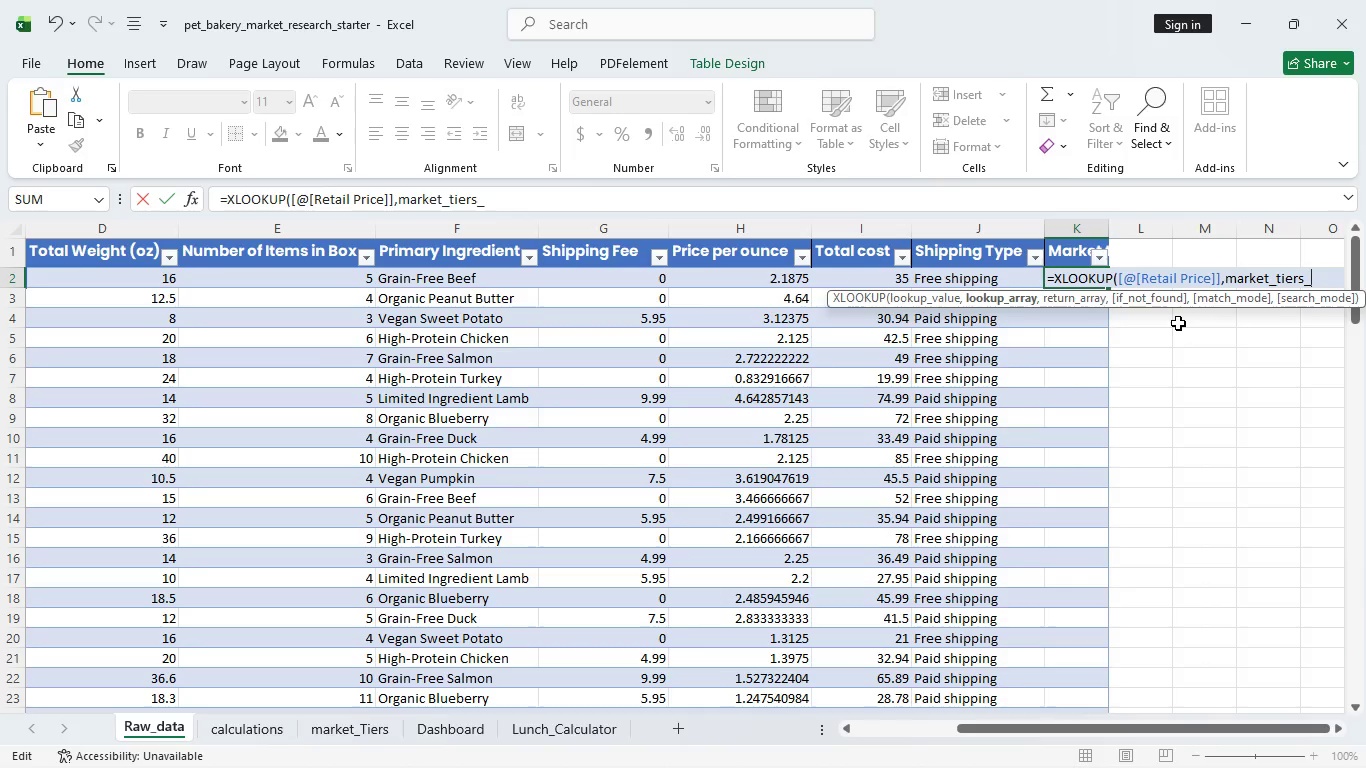 
key(Shift+Minus)
 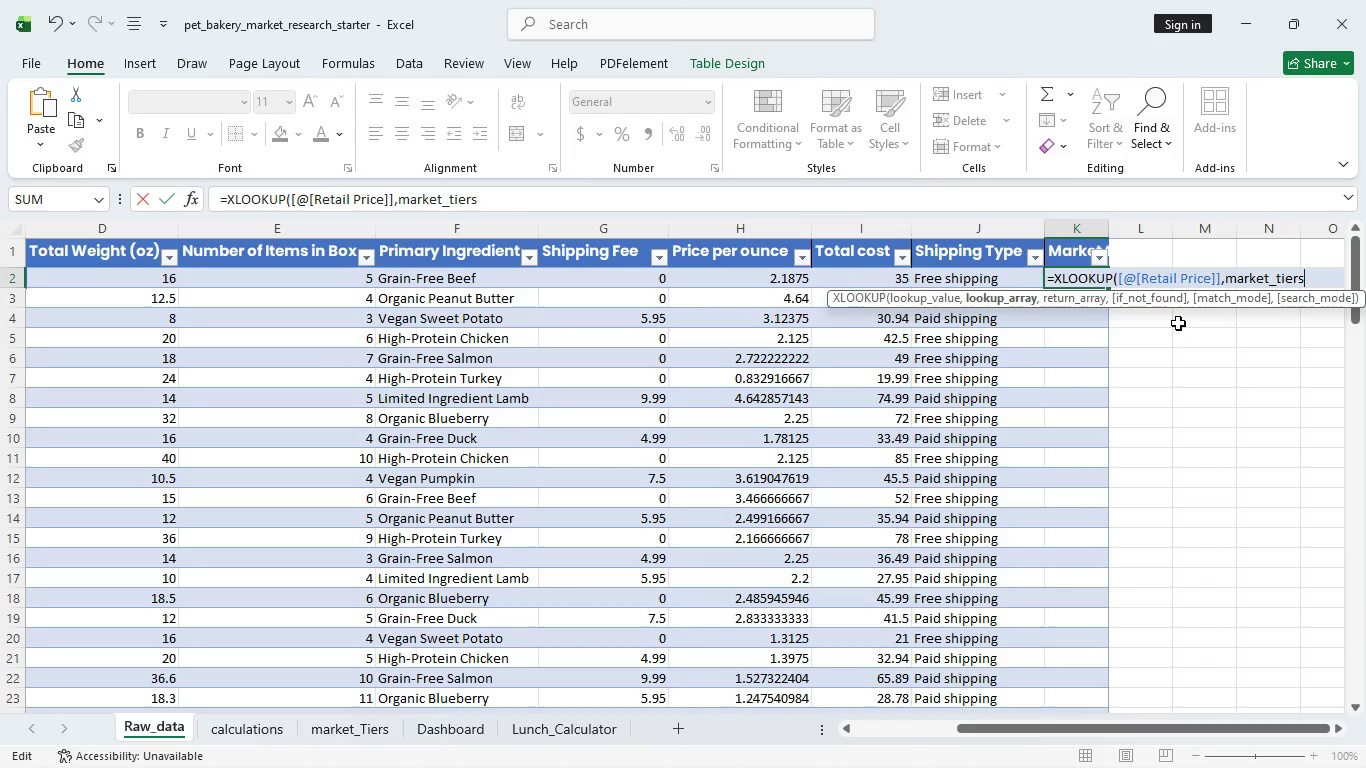 
key(Backspace)
 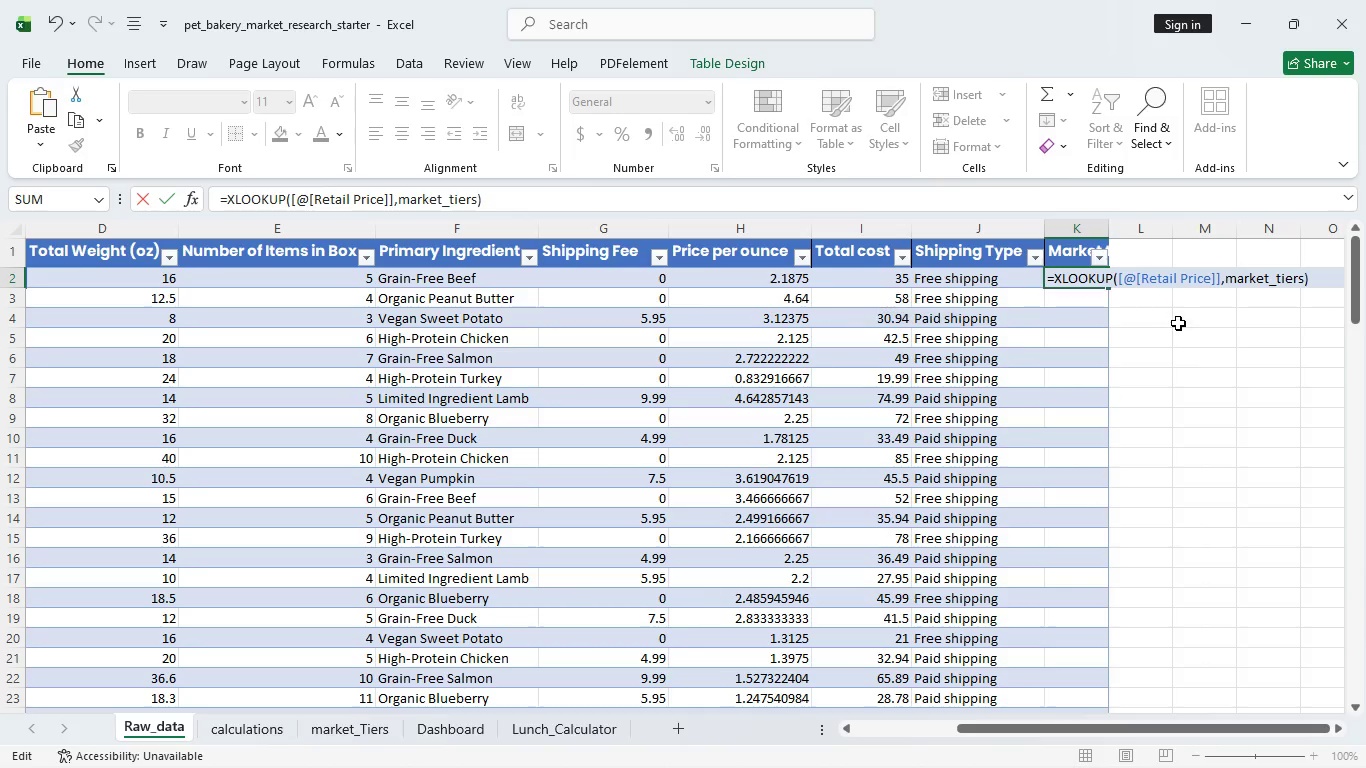 
key(Shift+0)
 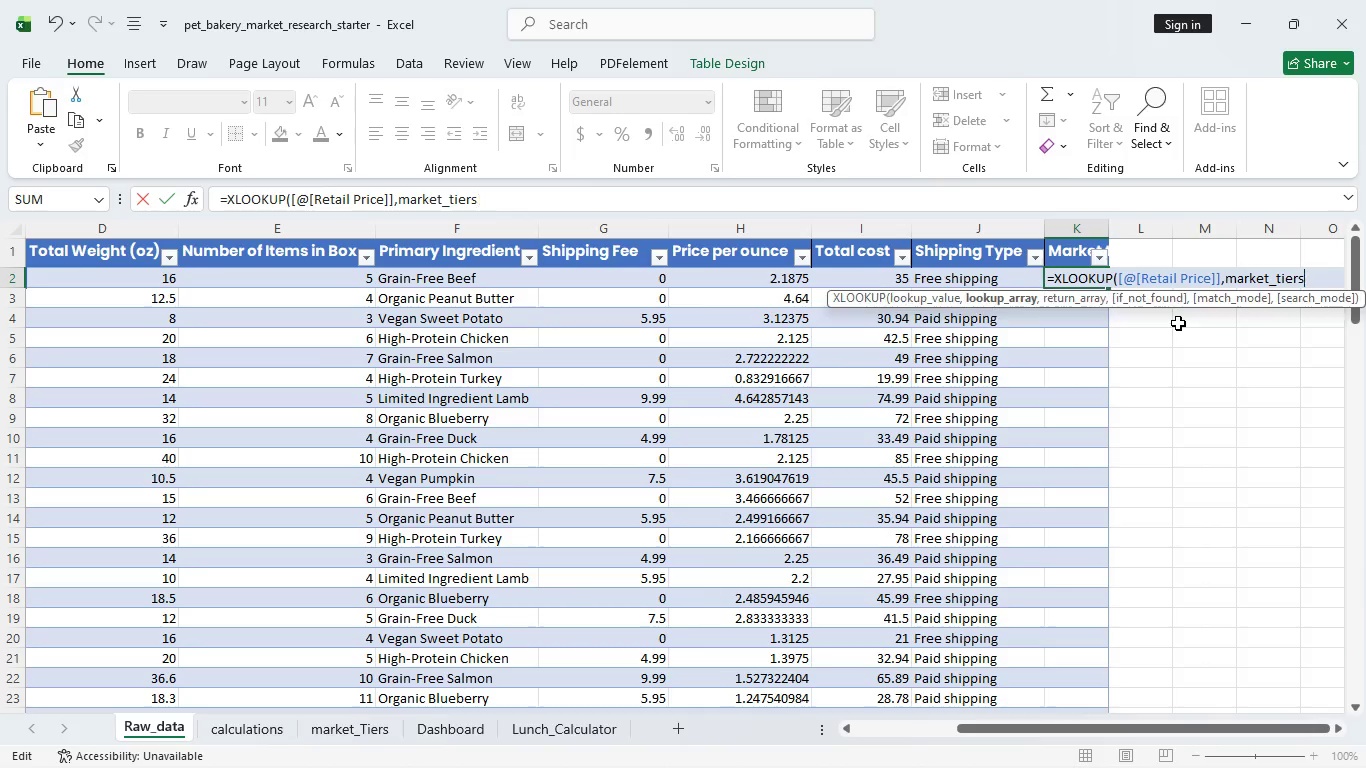 
key(Backspace)
 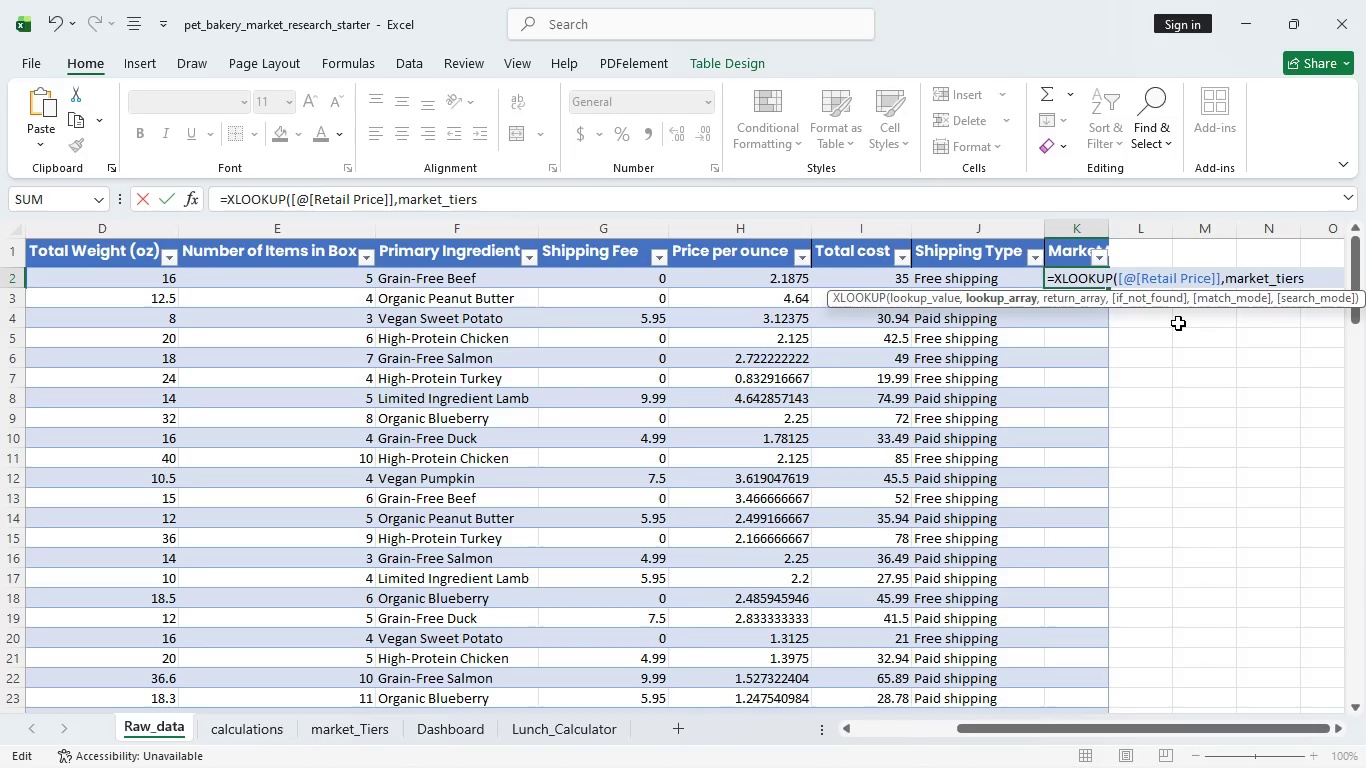 
wait(6.23)
 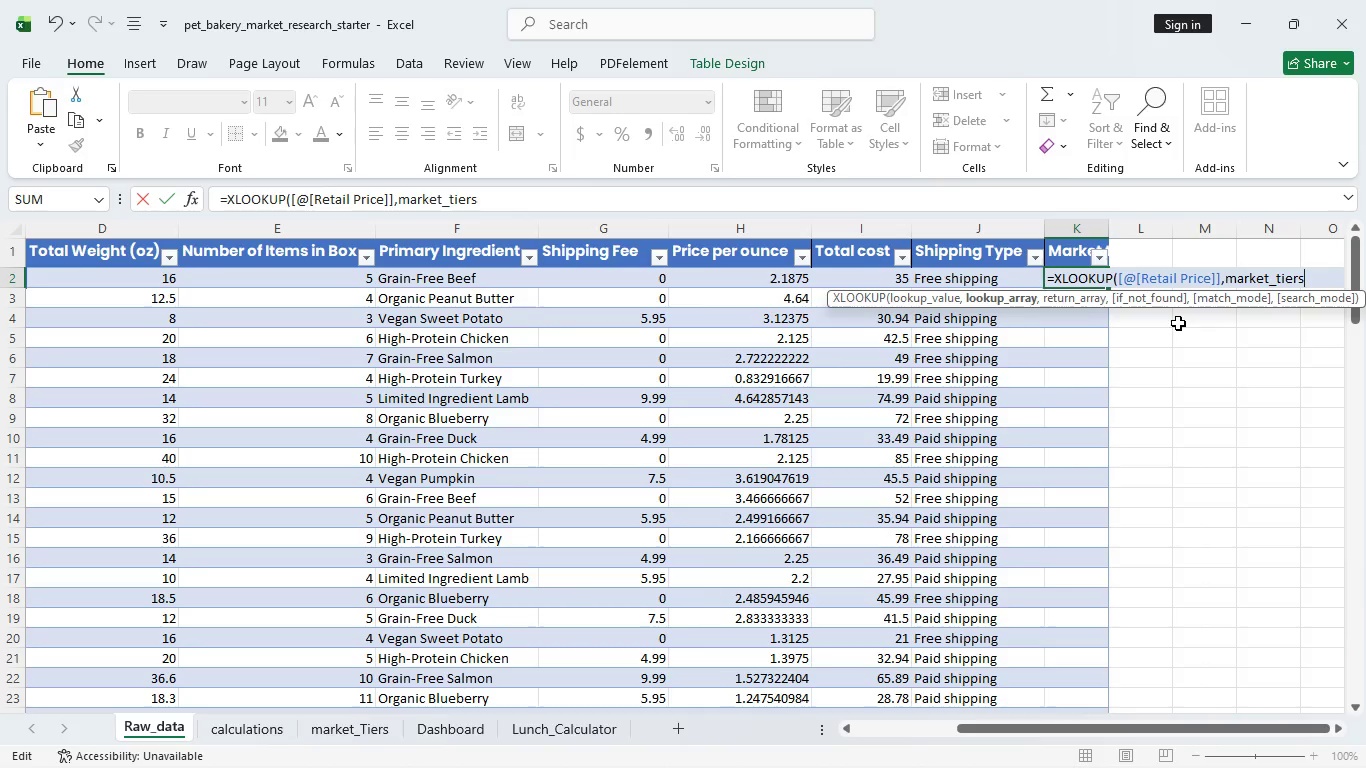 
key(Shift+1)
 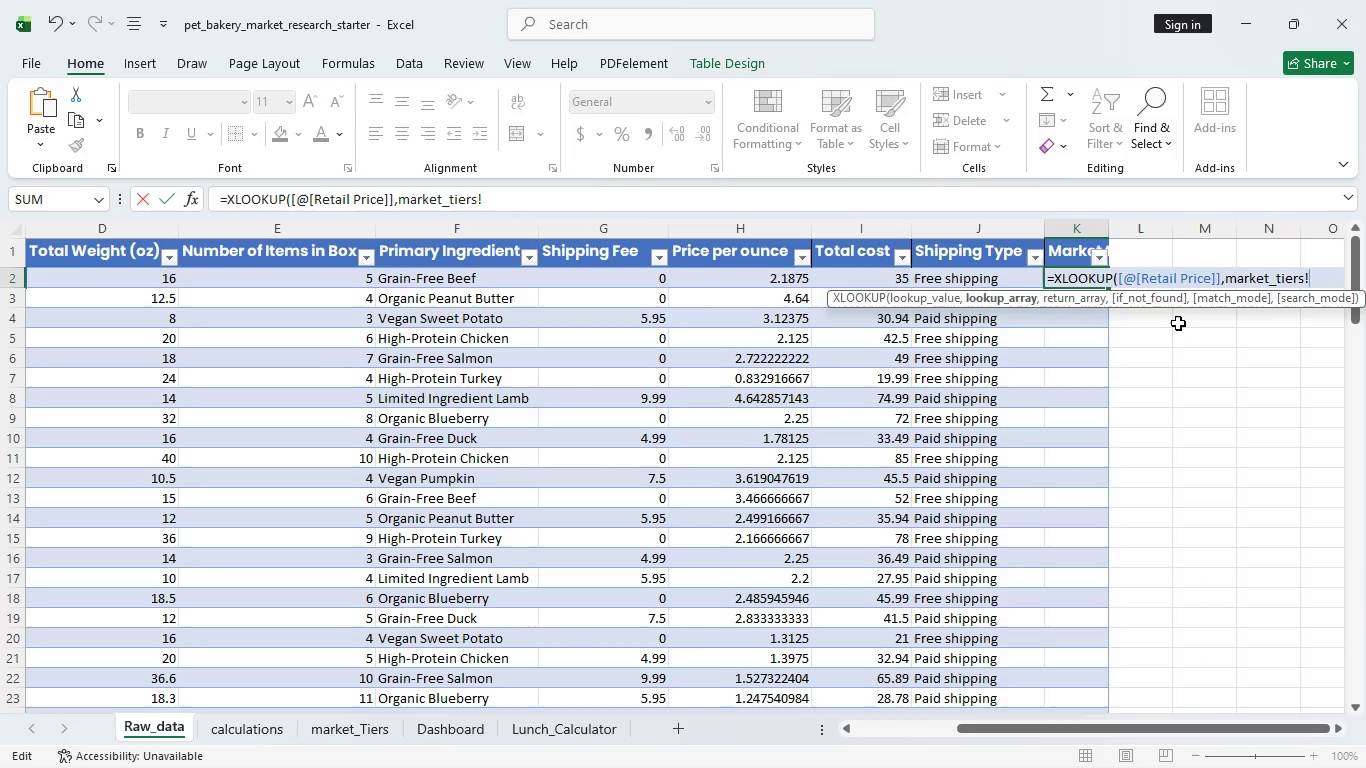 
wait(11.42)
 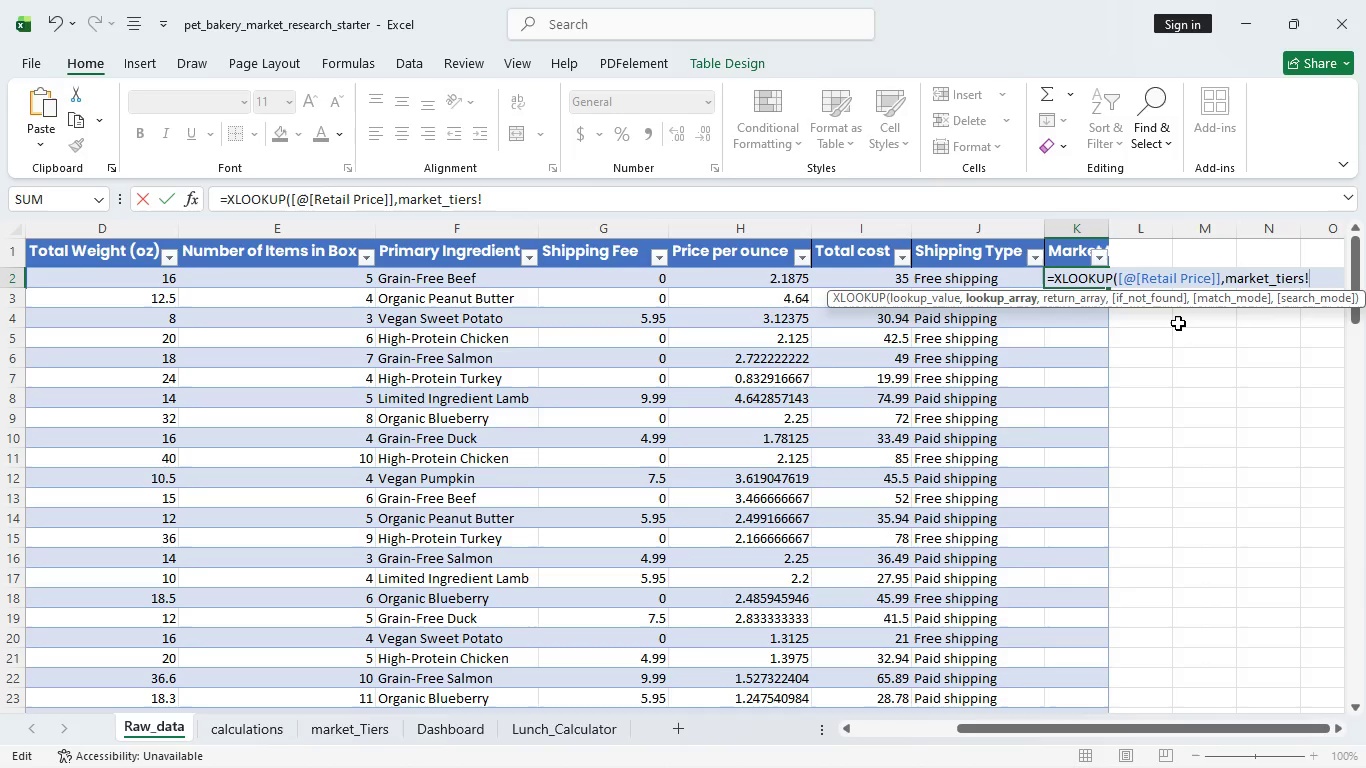 
key(A)
 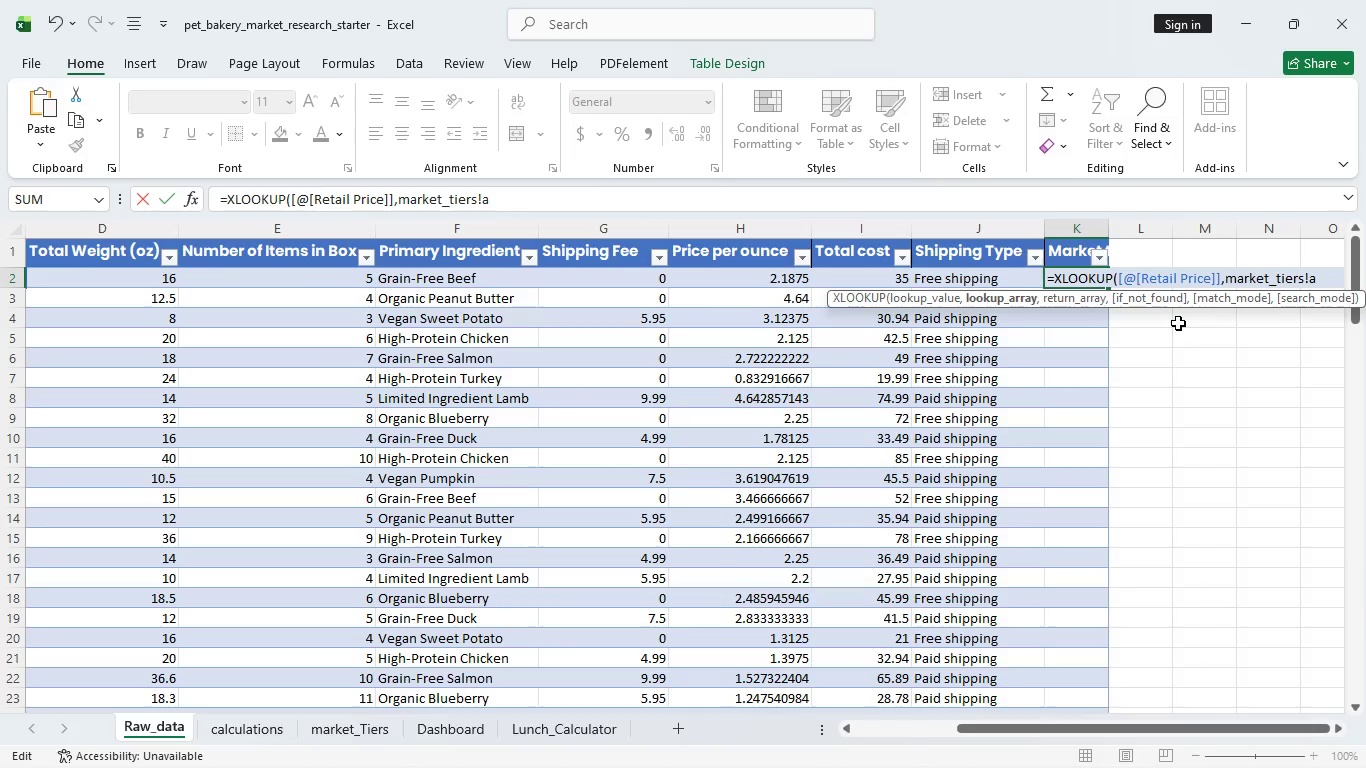 
key(Quote)
 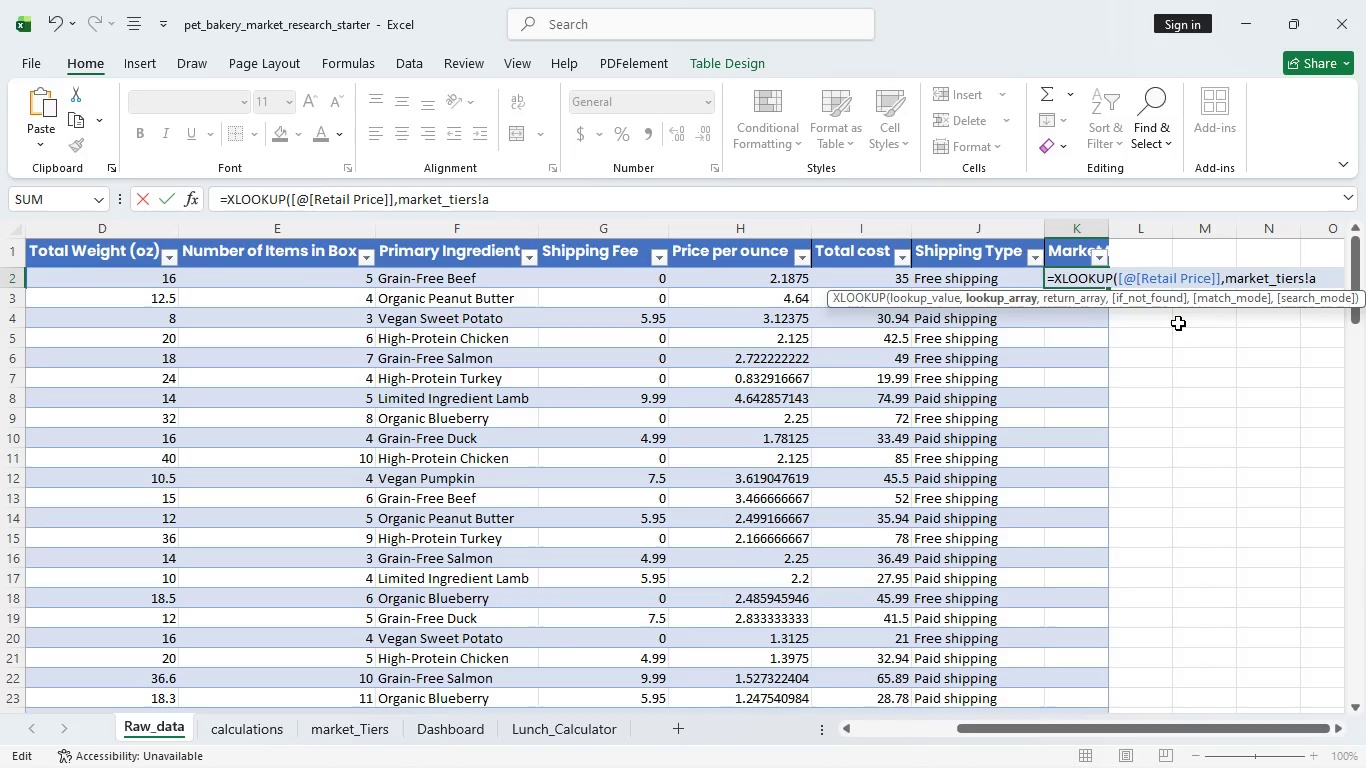 
key(Backspace)
 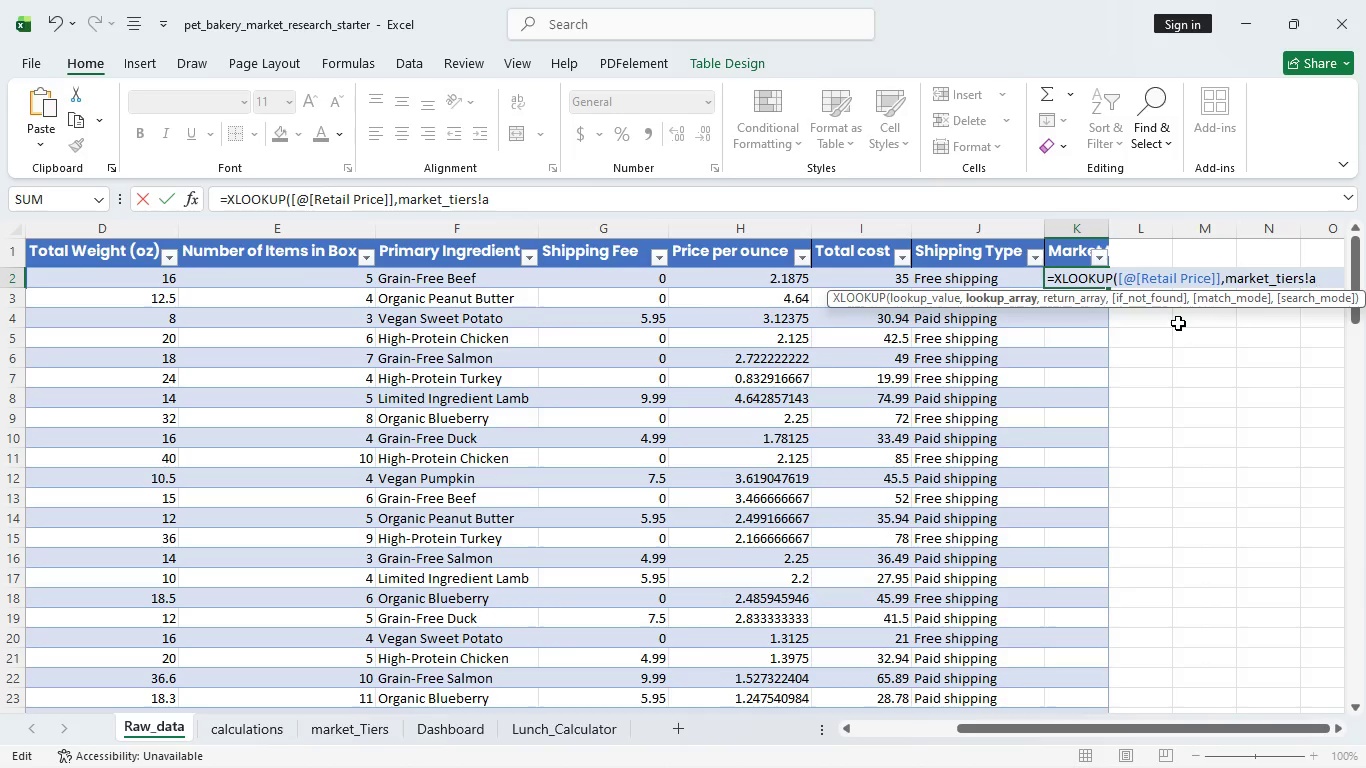 
key(Shift+Quote)
 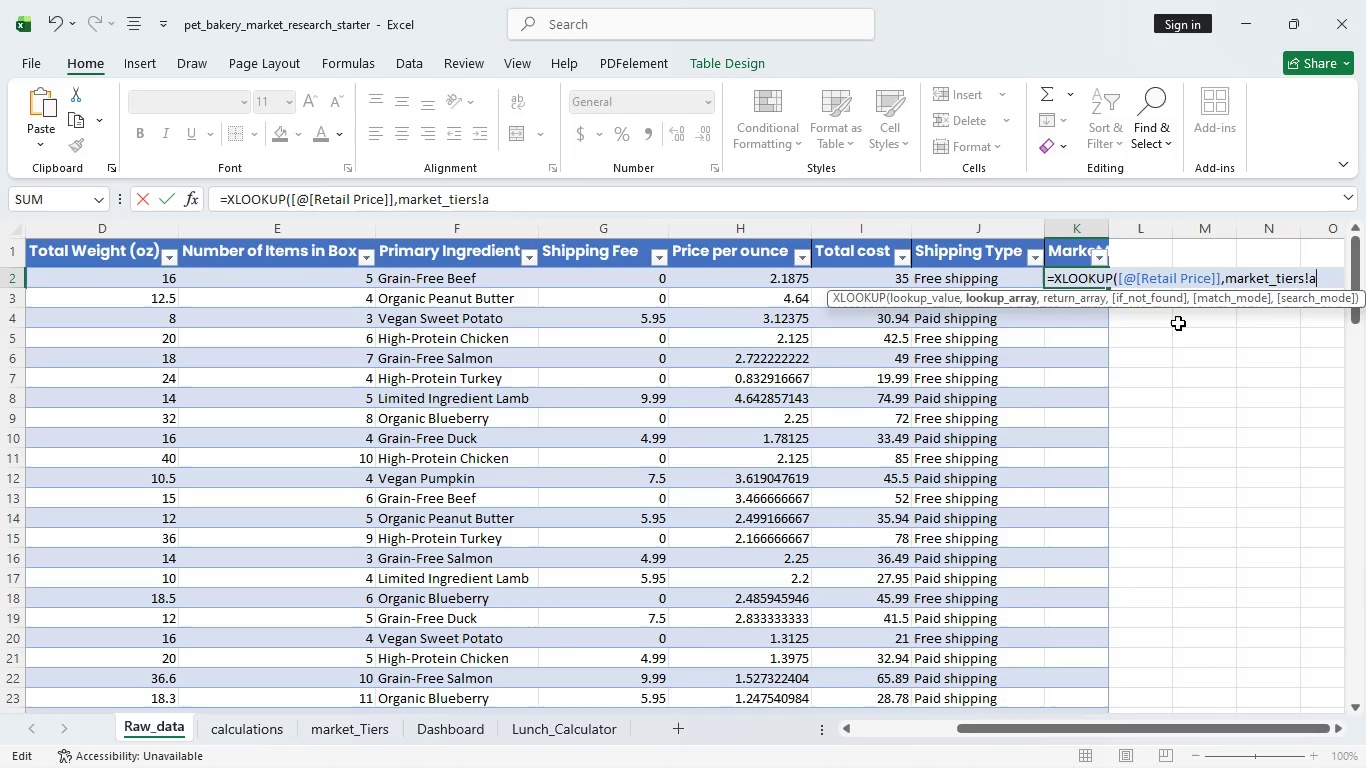 
key(Backspace)
 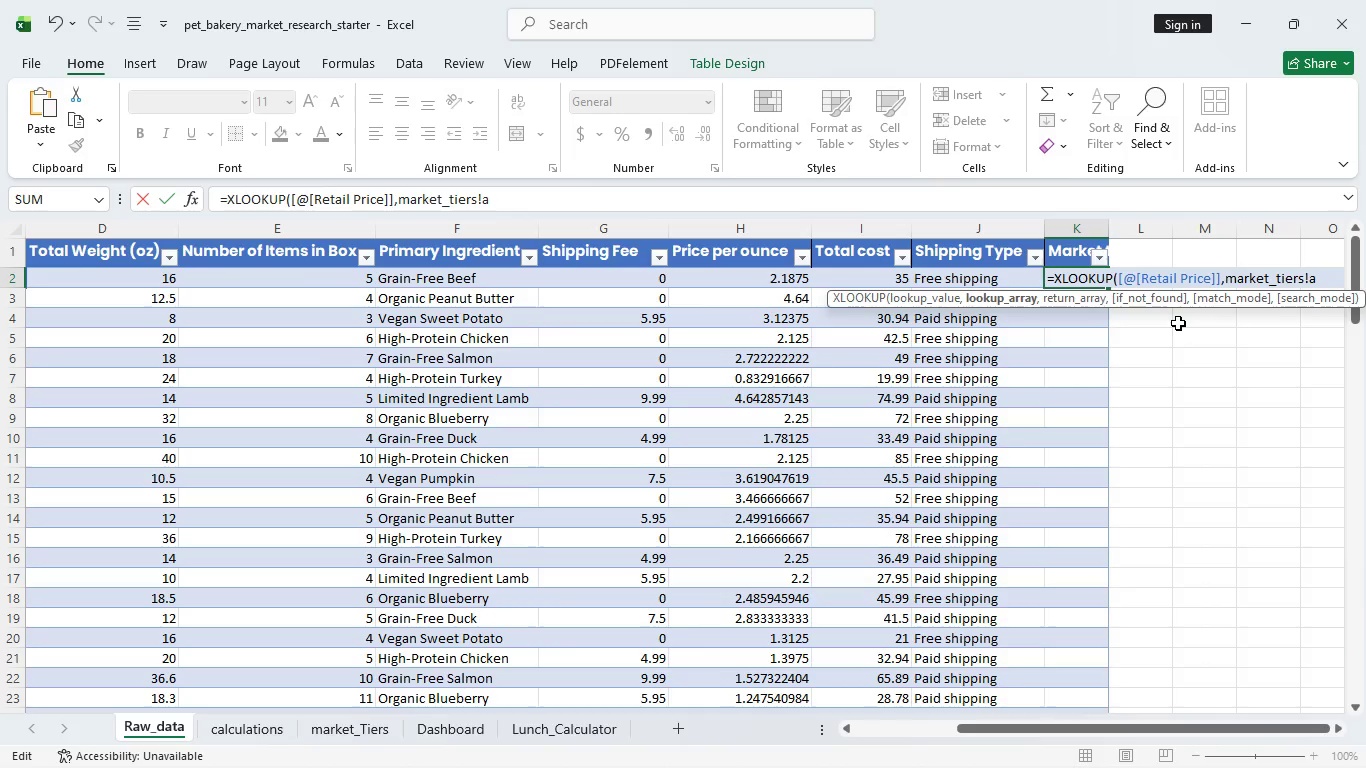 
key(Shift+Backslash)
 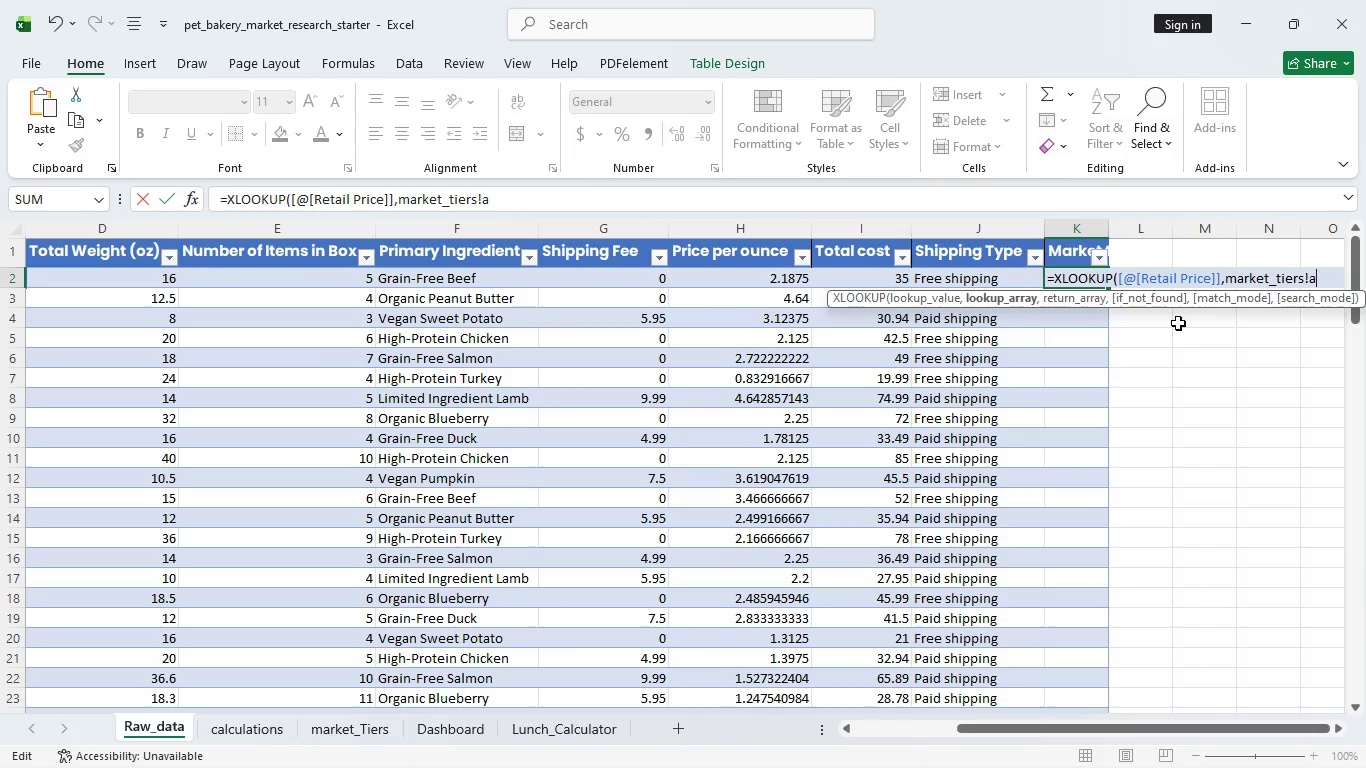 
key(Backspace)
 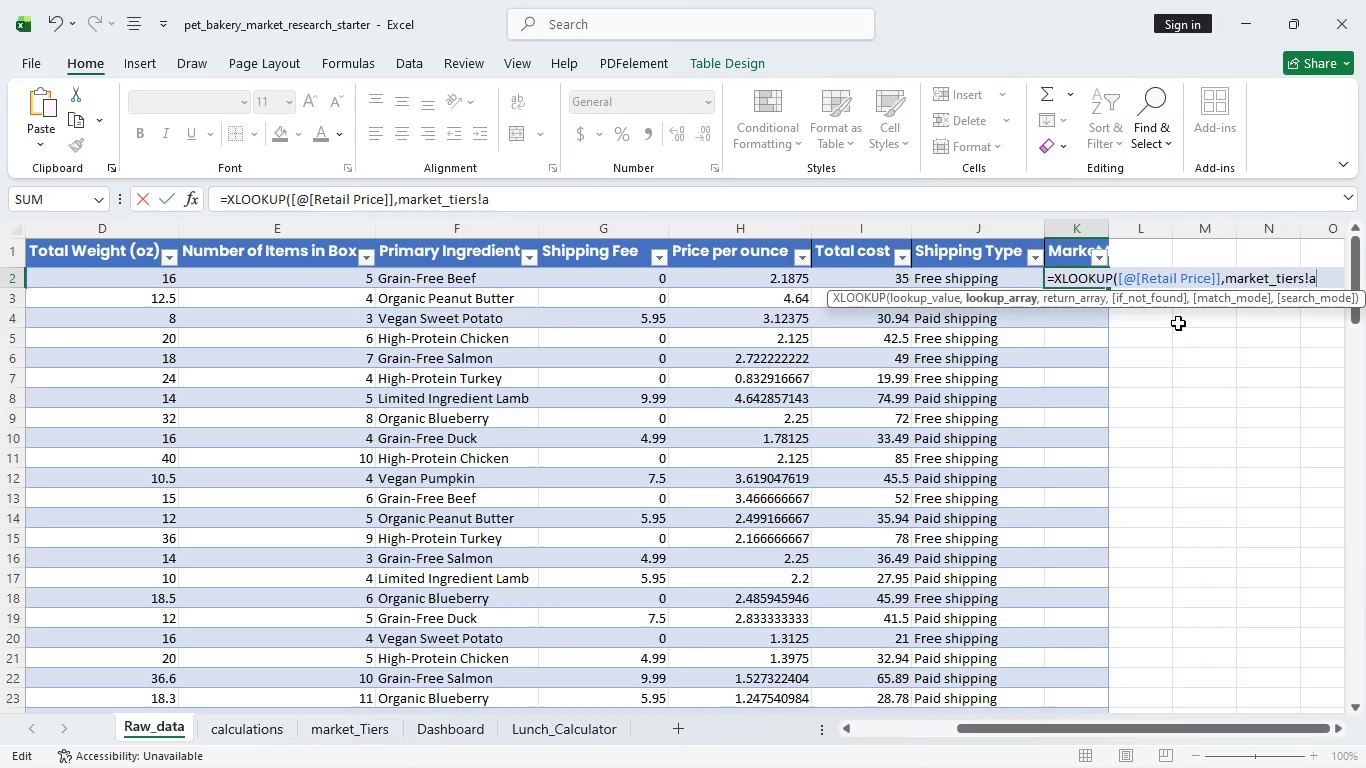 
key(Shift+Semicolon)
 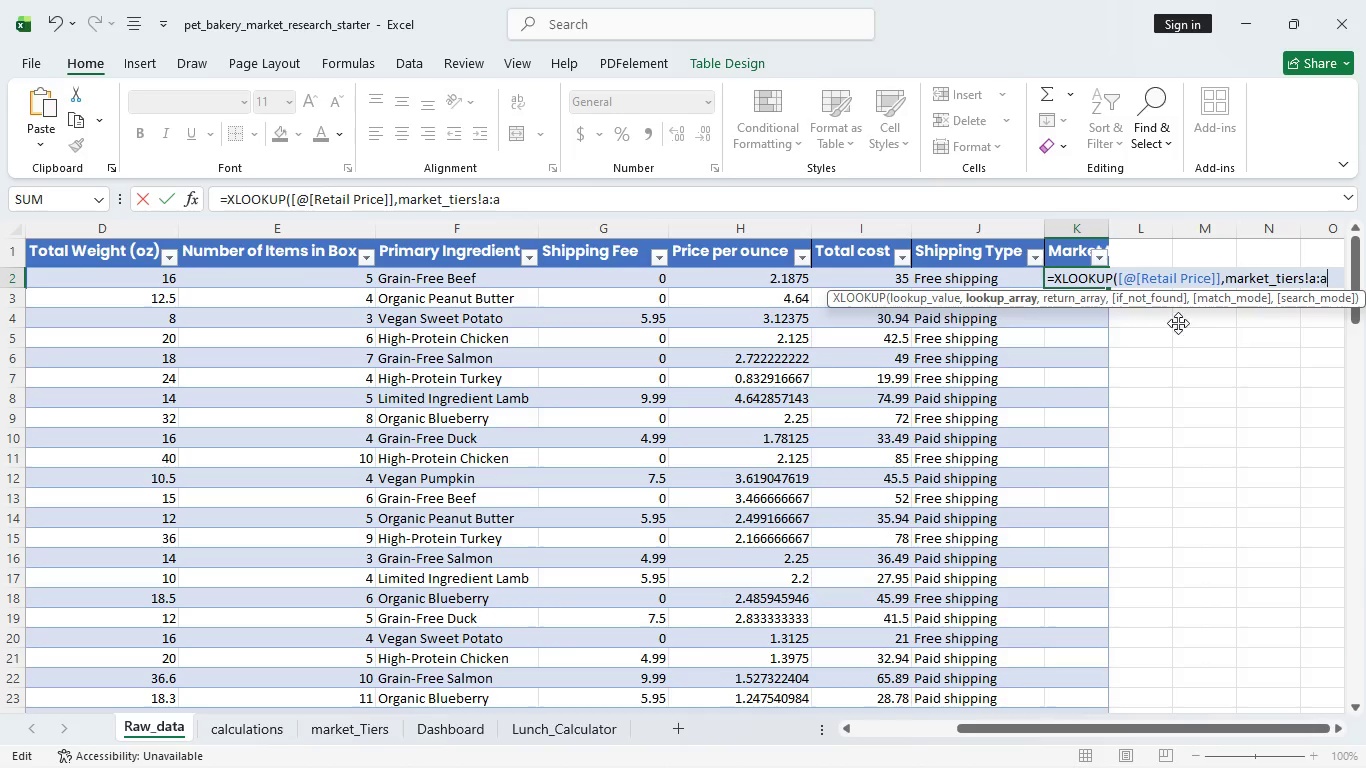 
key(A)
 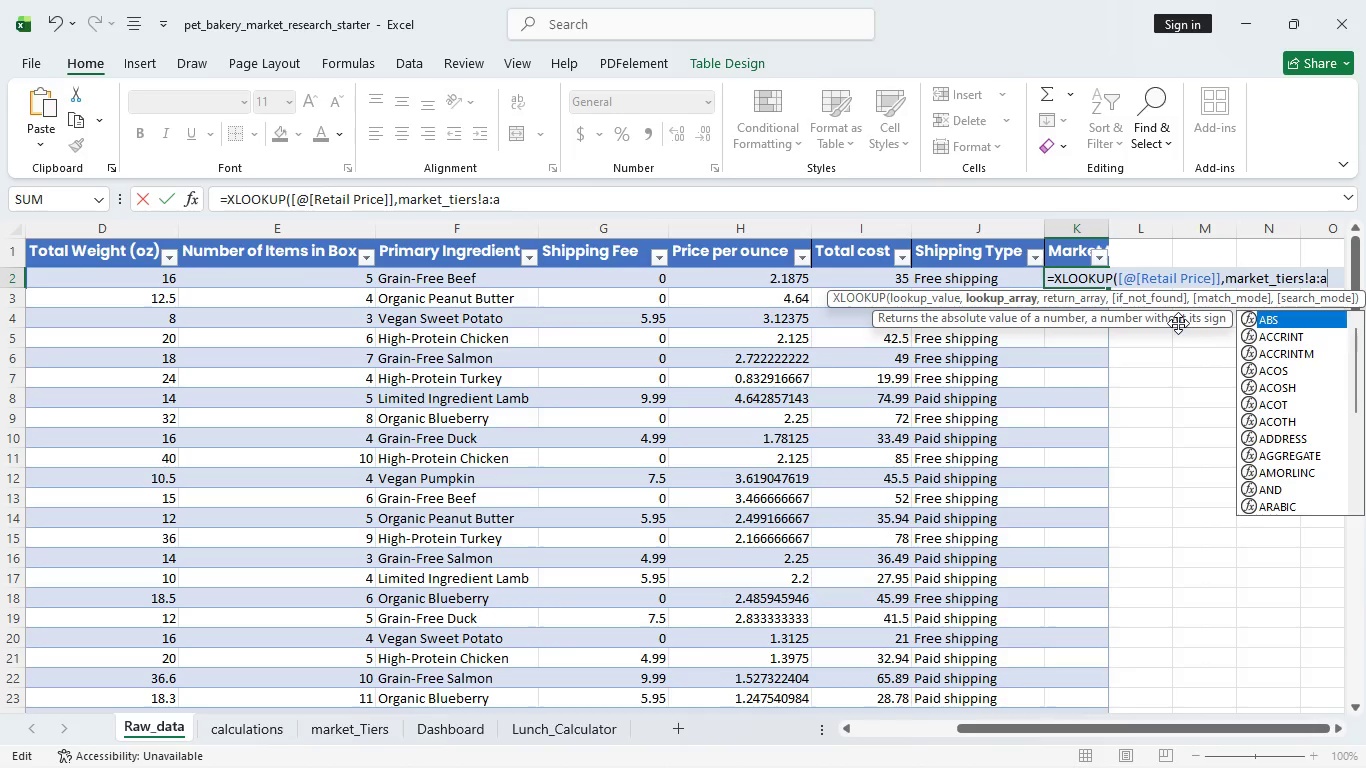 
key(Comma)
 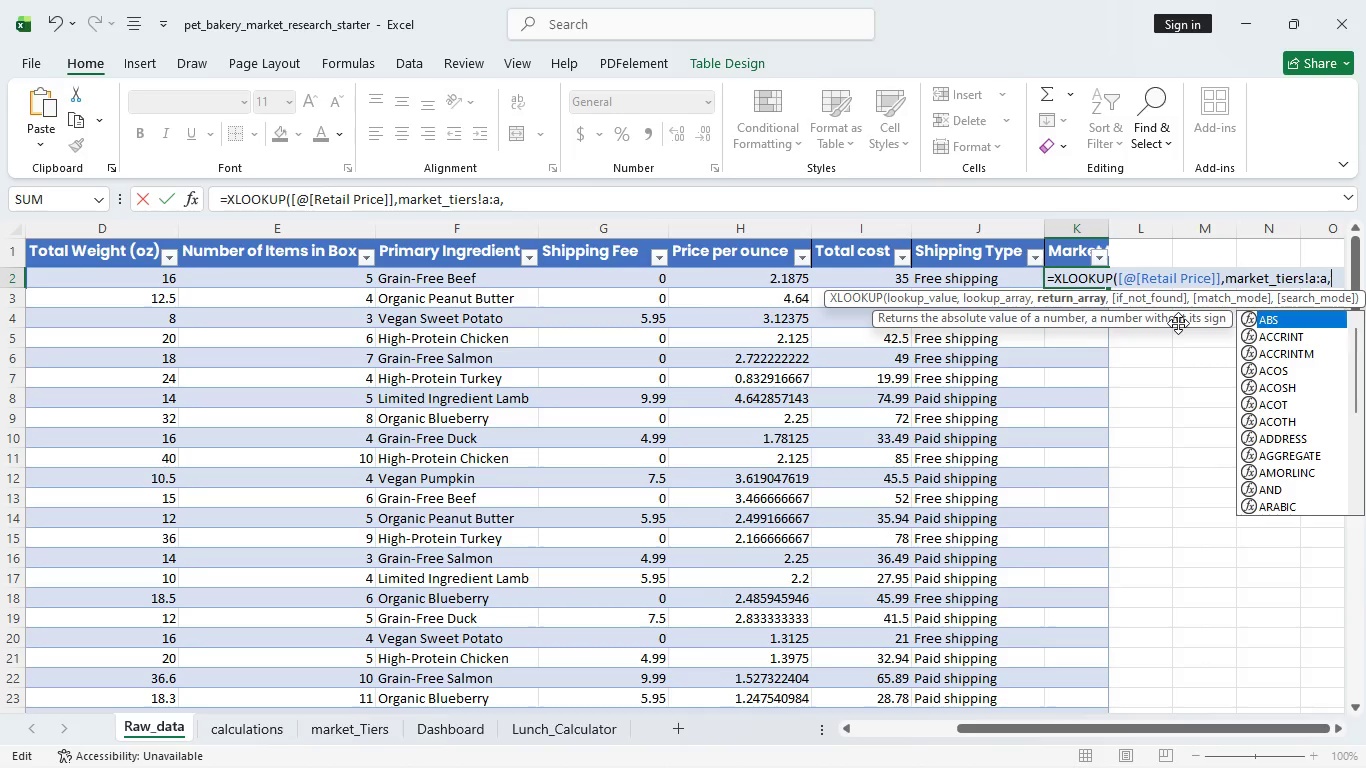 
wait(8.84)
 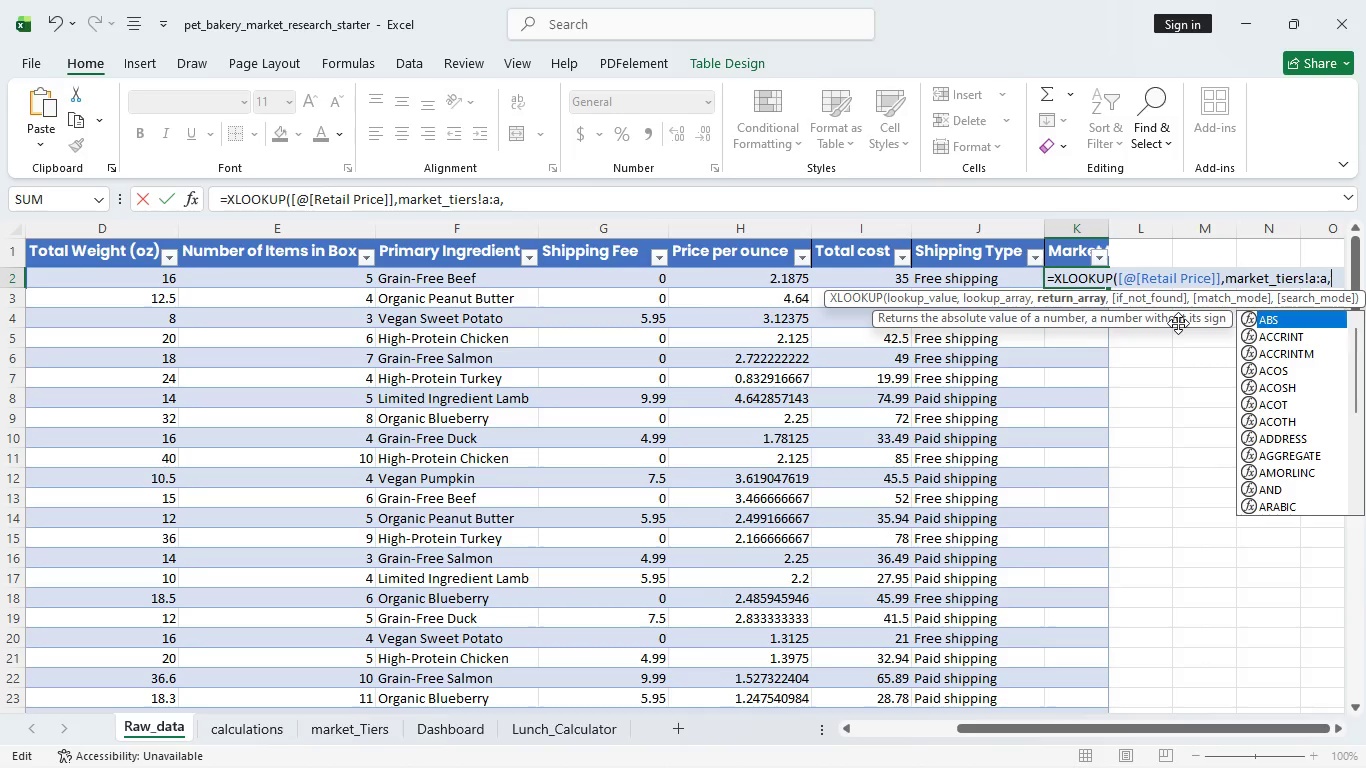 
type(market)
 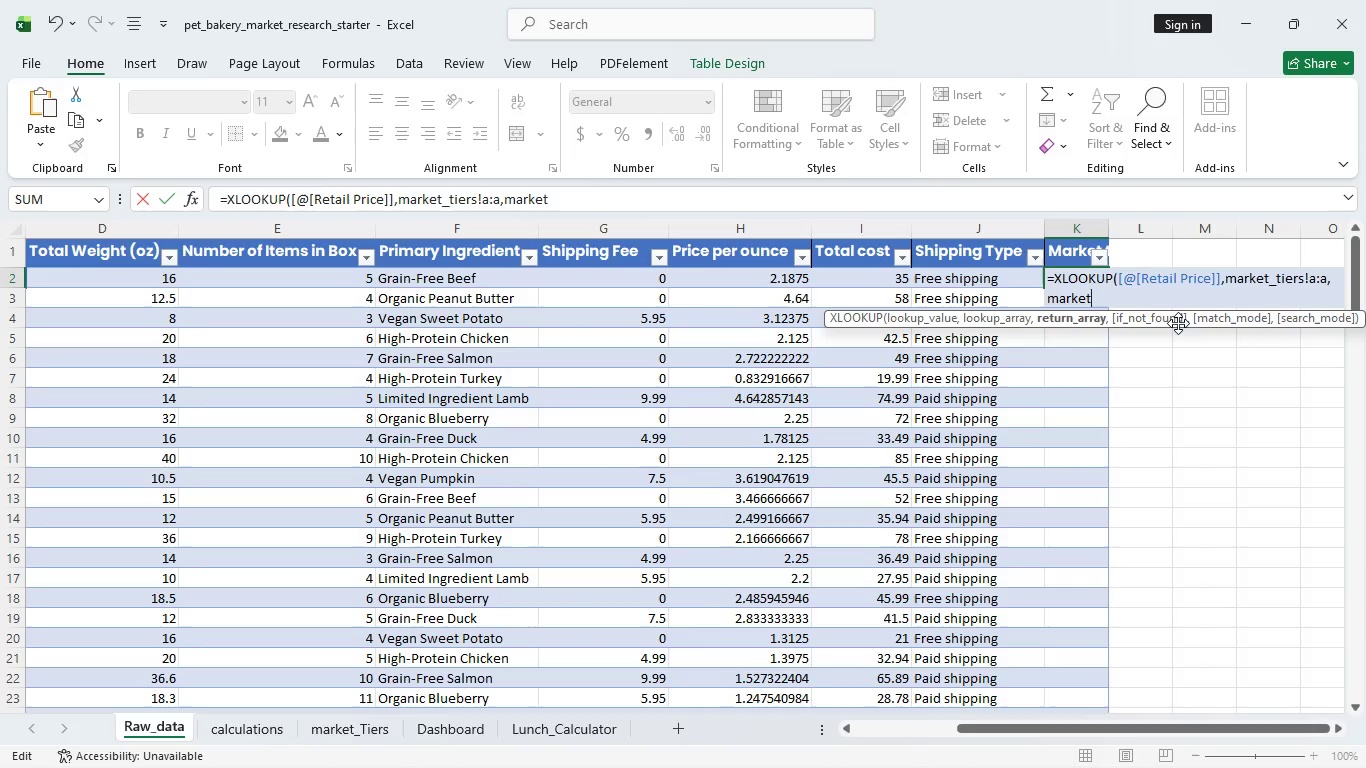 
wait(5.28)
 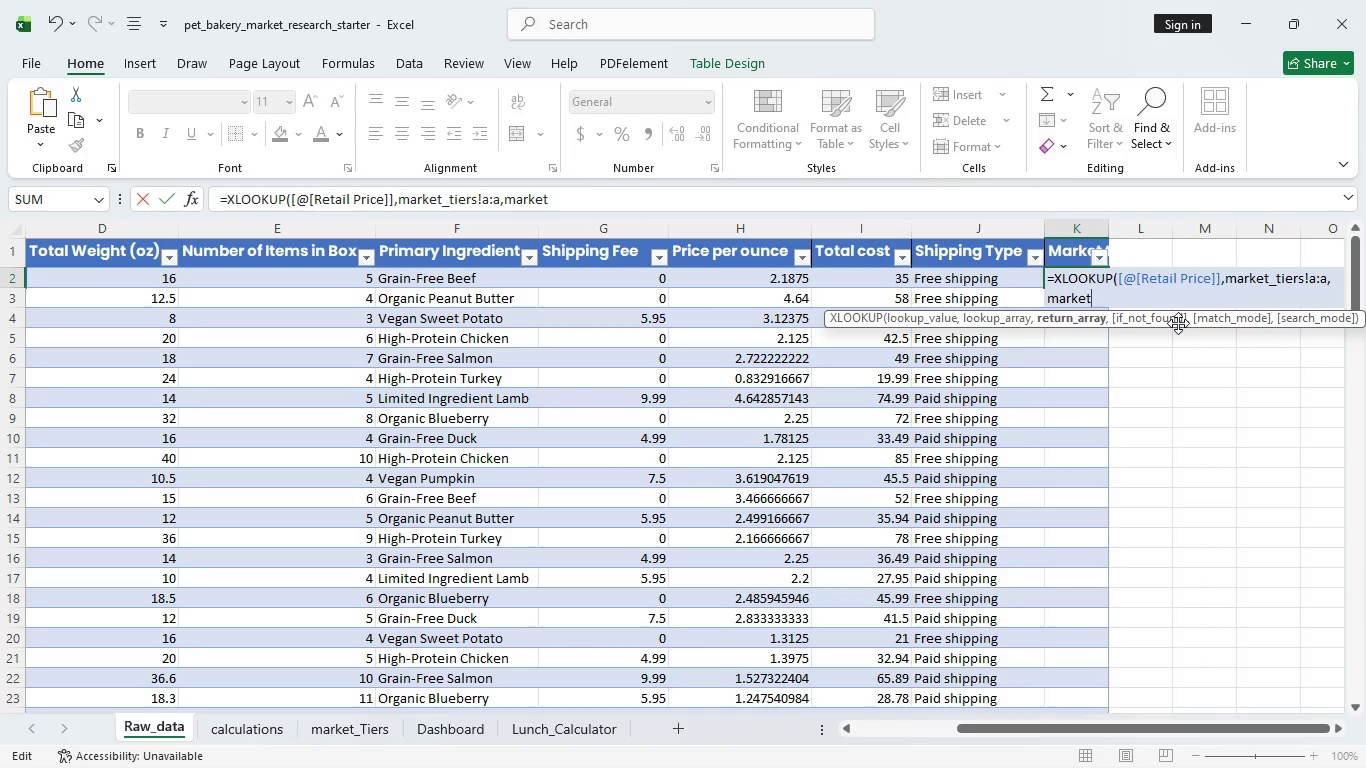 
key(Shift+Minus)
 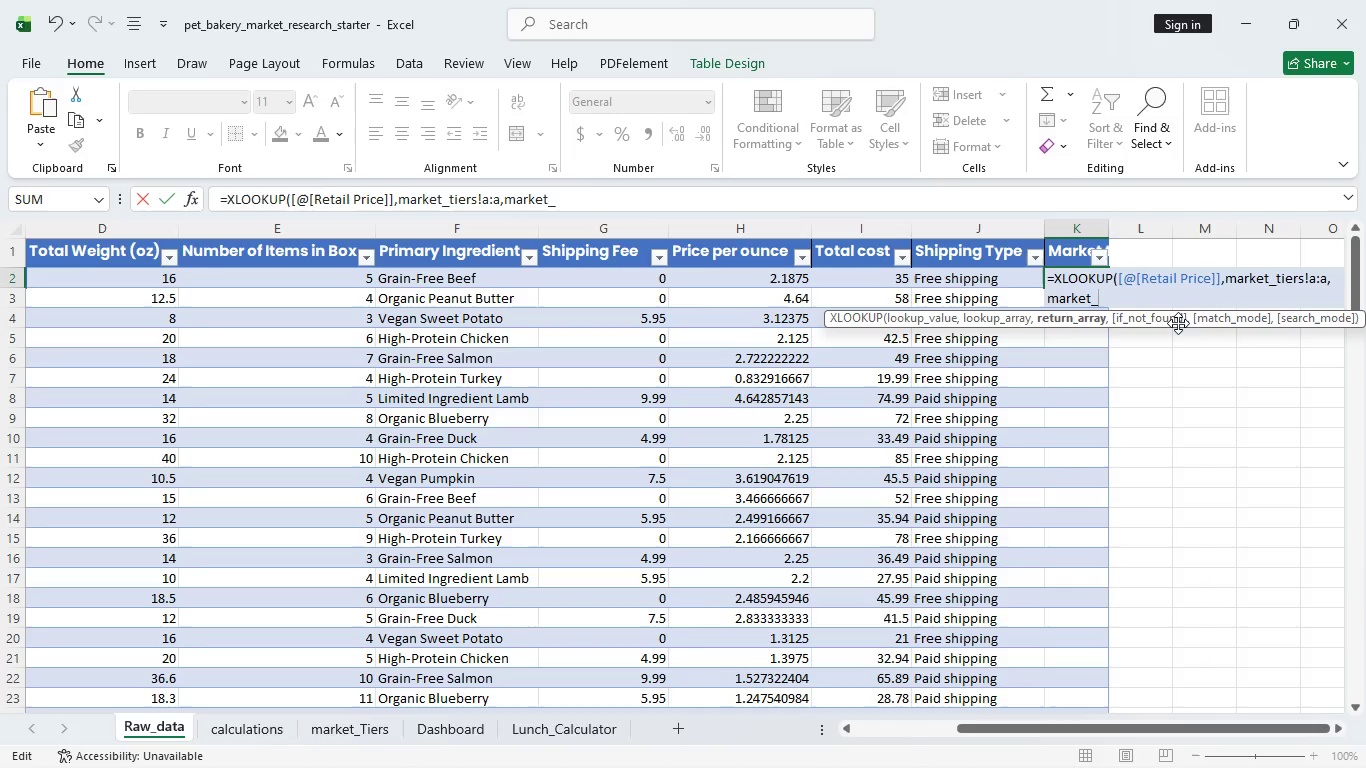 
type(tier)
 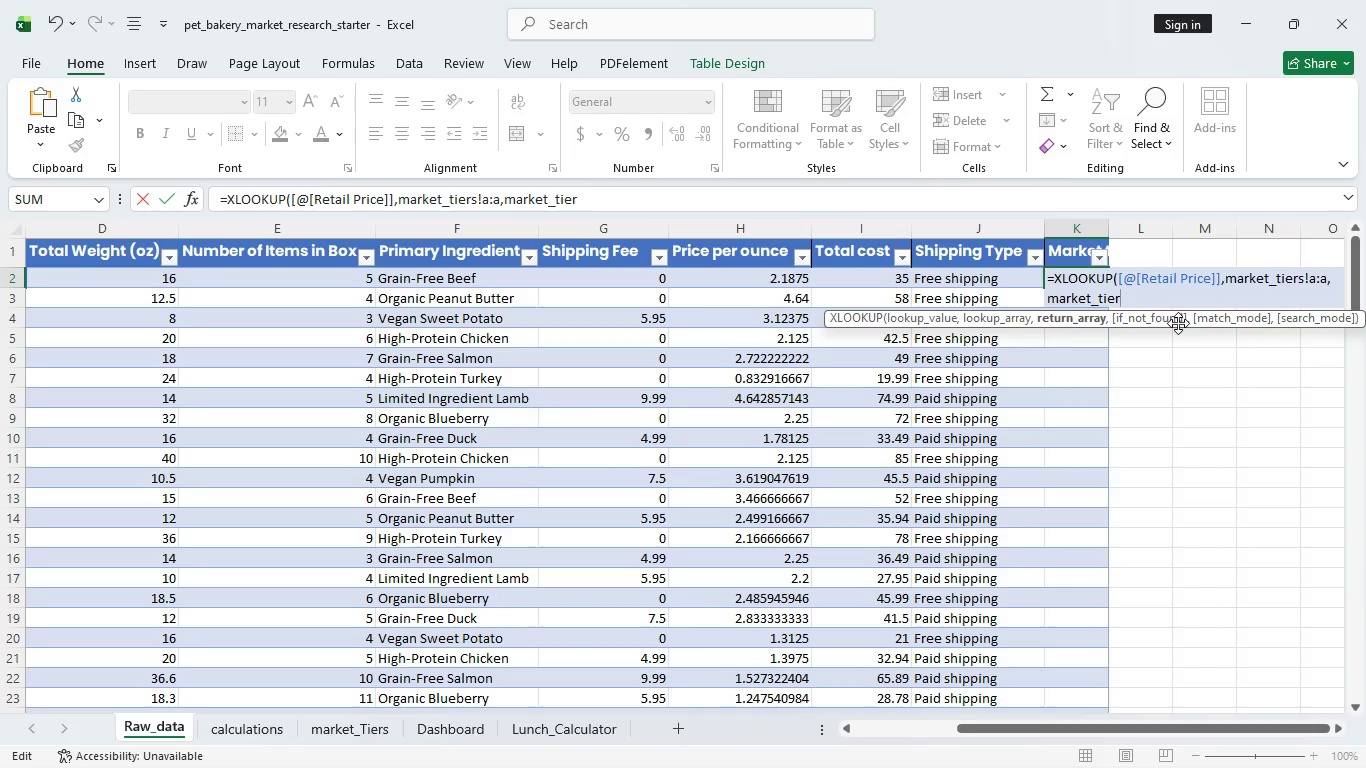 
key(Shift+1)
 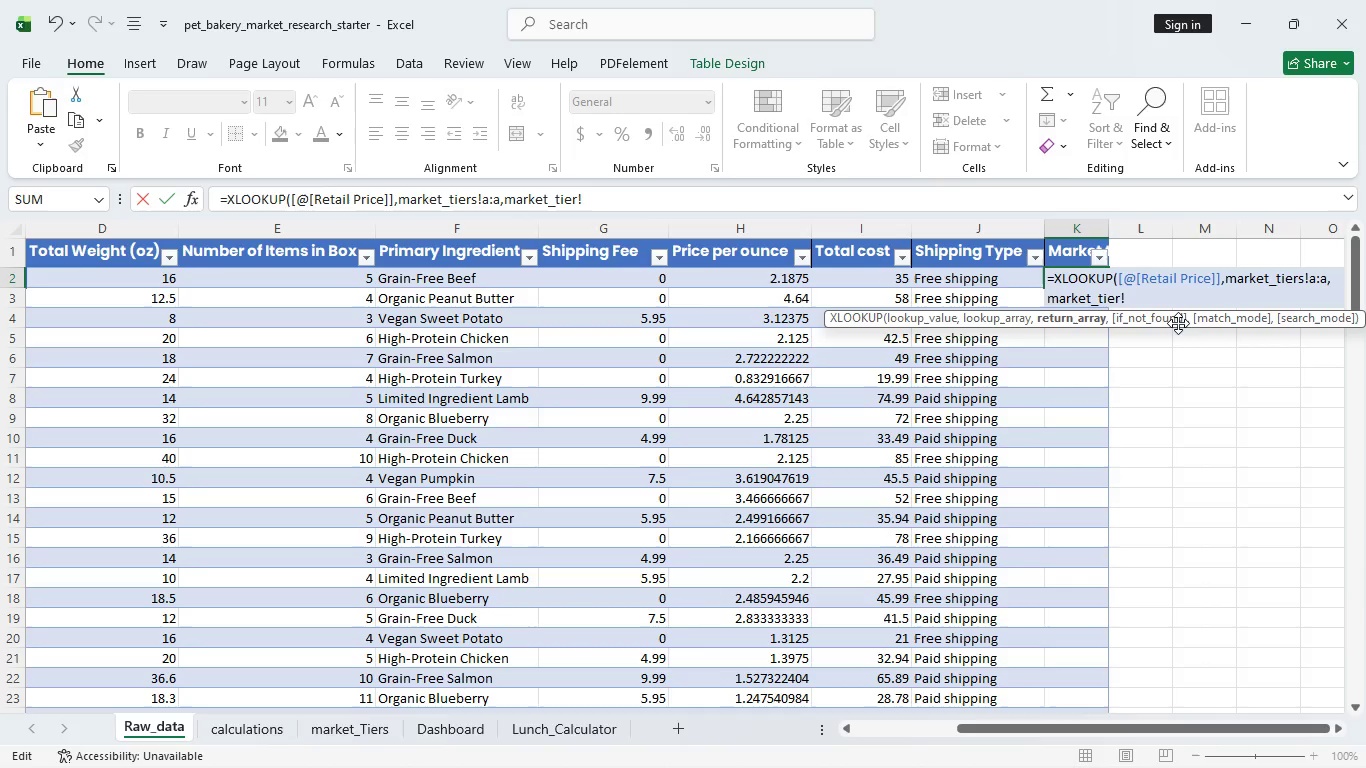 
wait(8.7)
 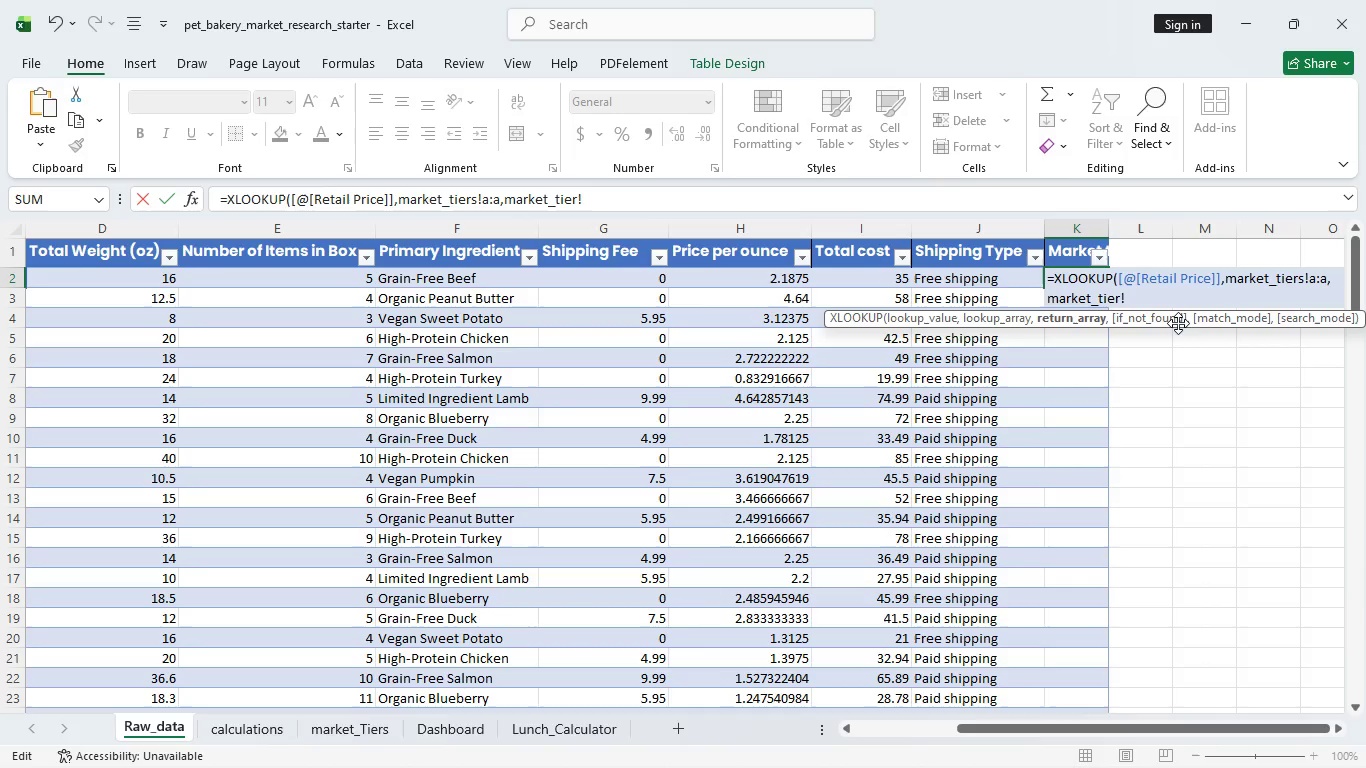 
key(C)
 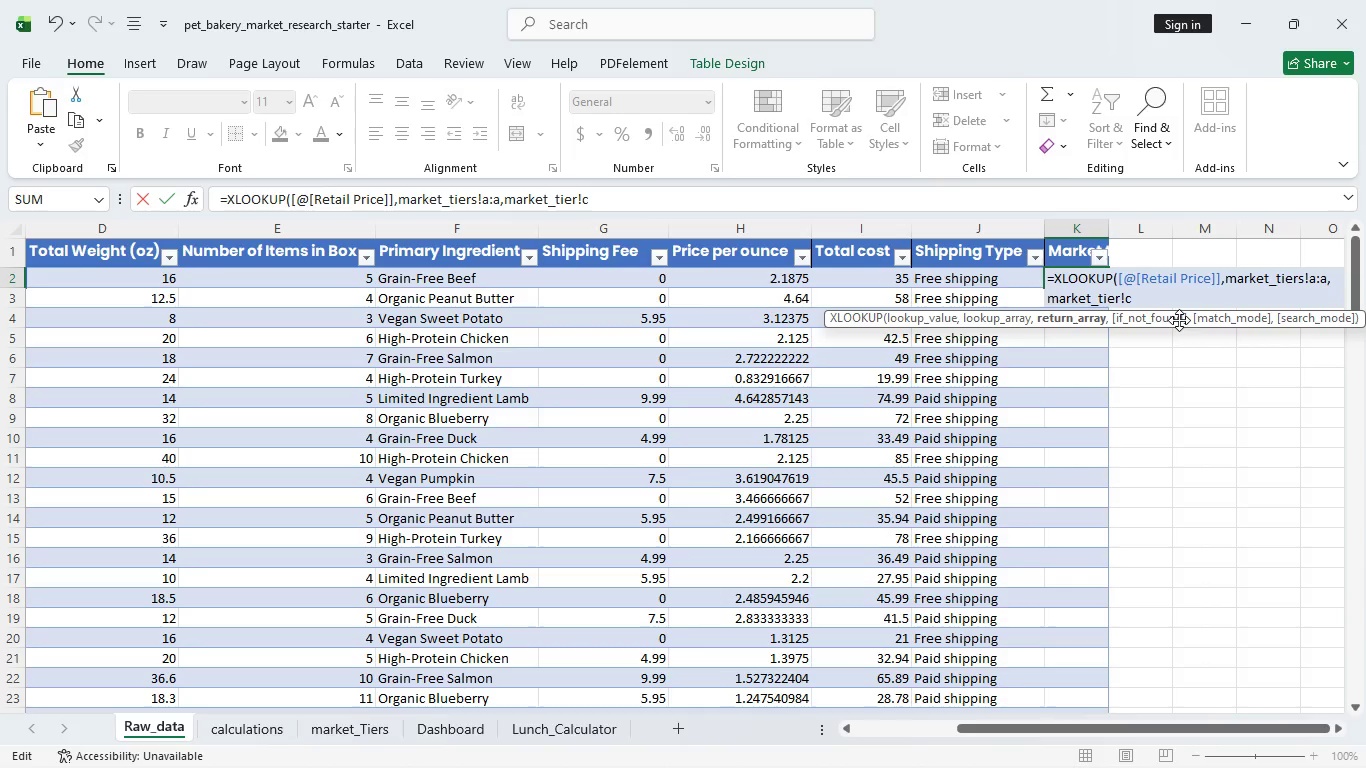 
key(L)
 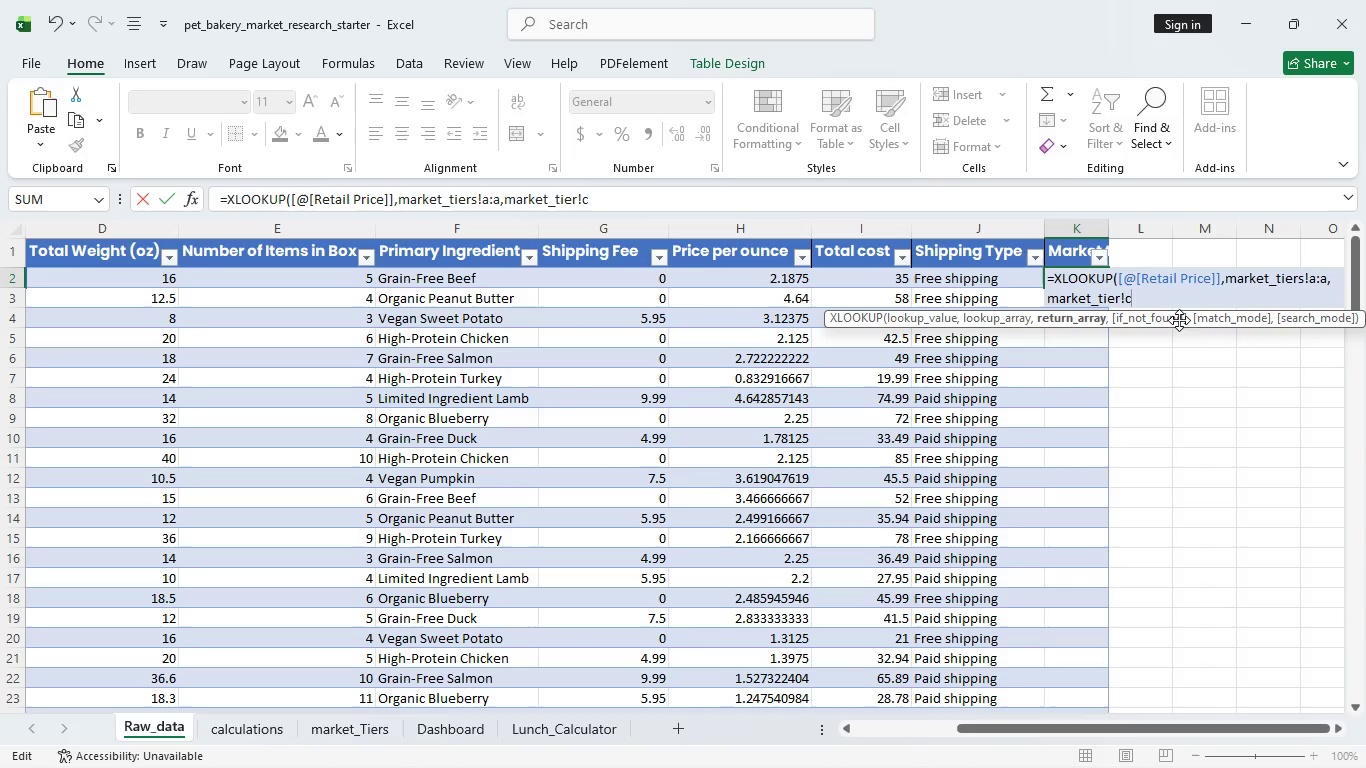 
key(Backspace)
 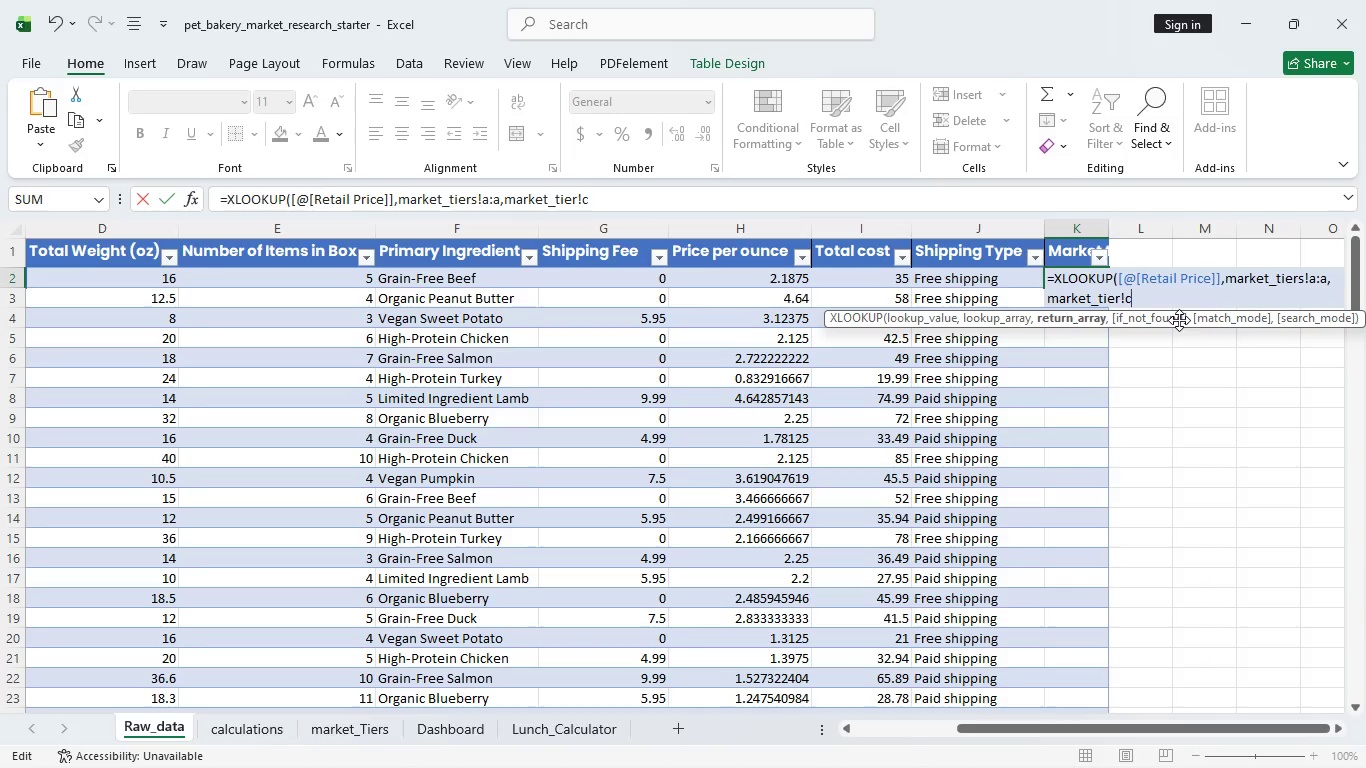 
key(Shift+Semicolon)
 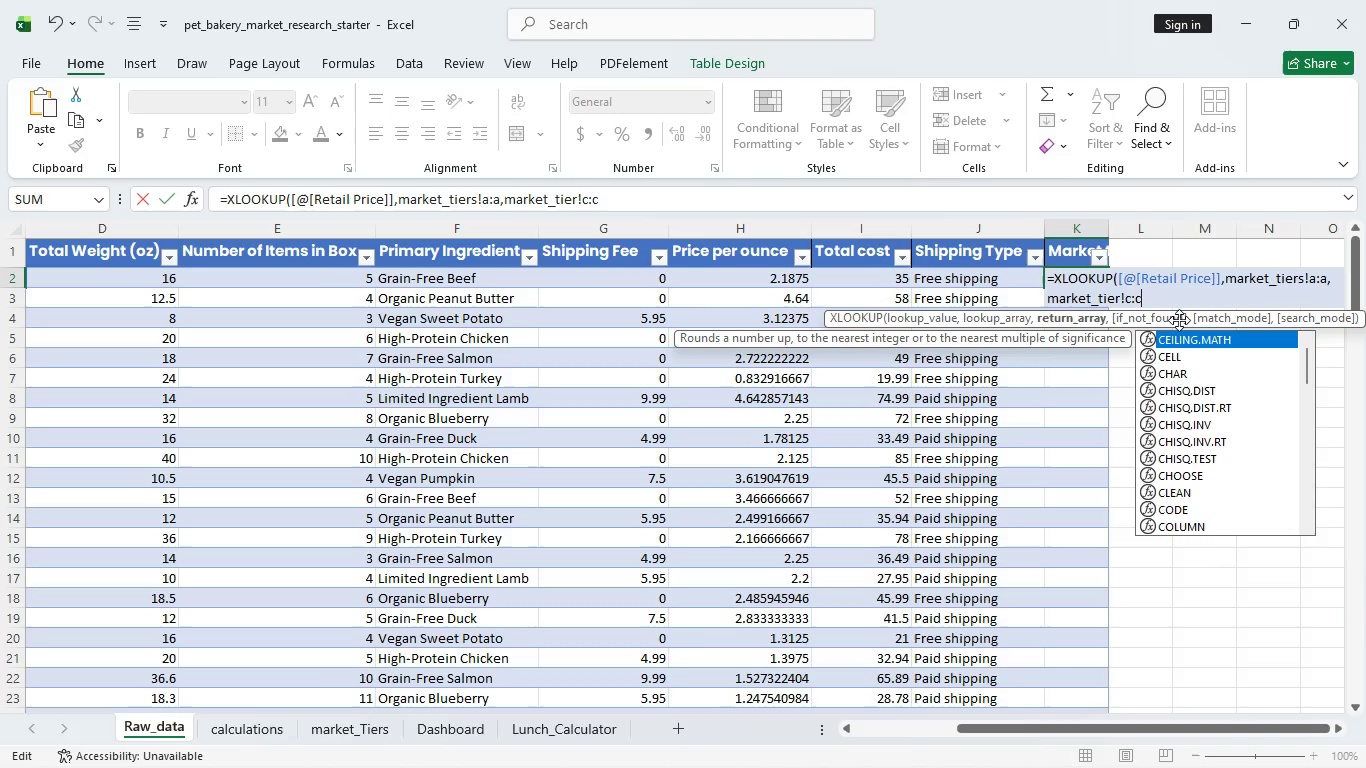 
key(C)
 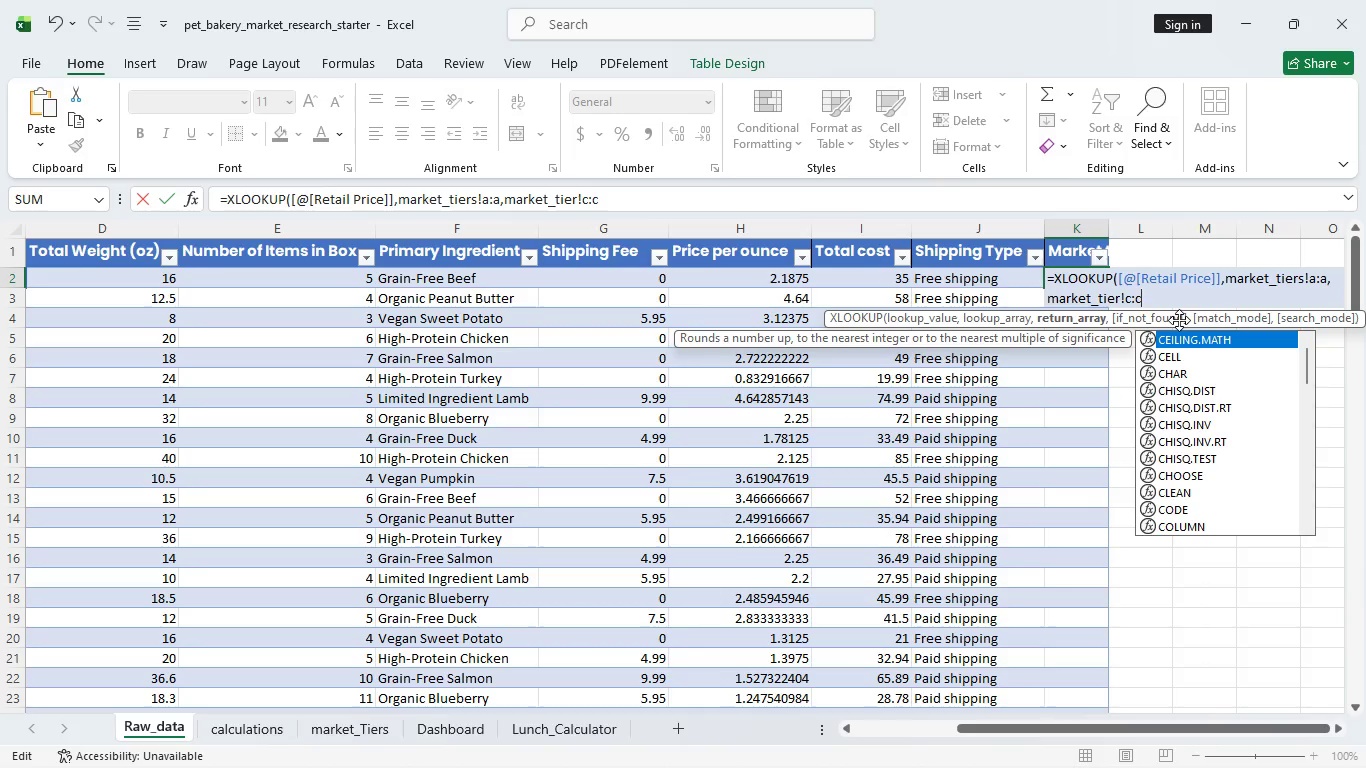 
wait(7.64)
 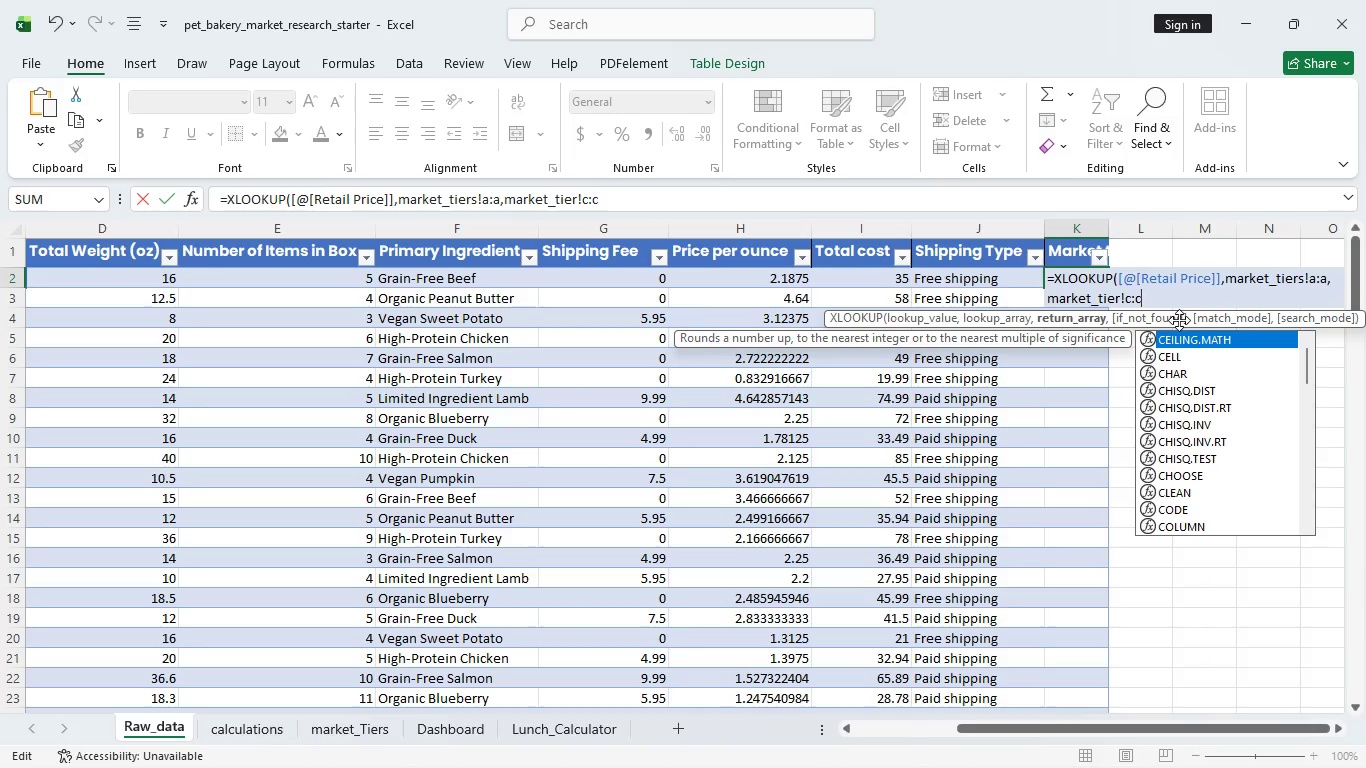 
key(Comma)
 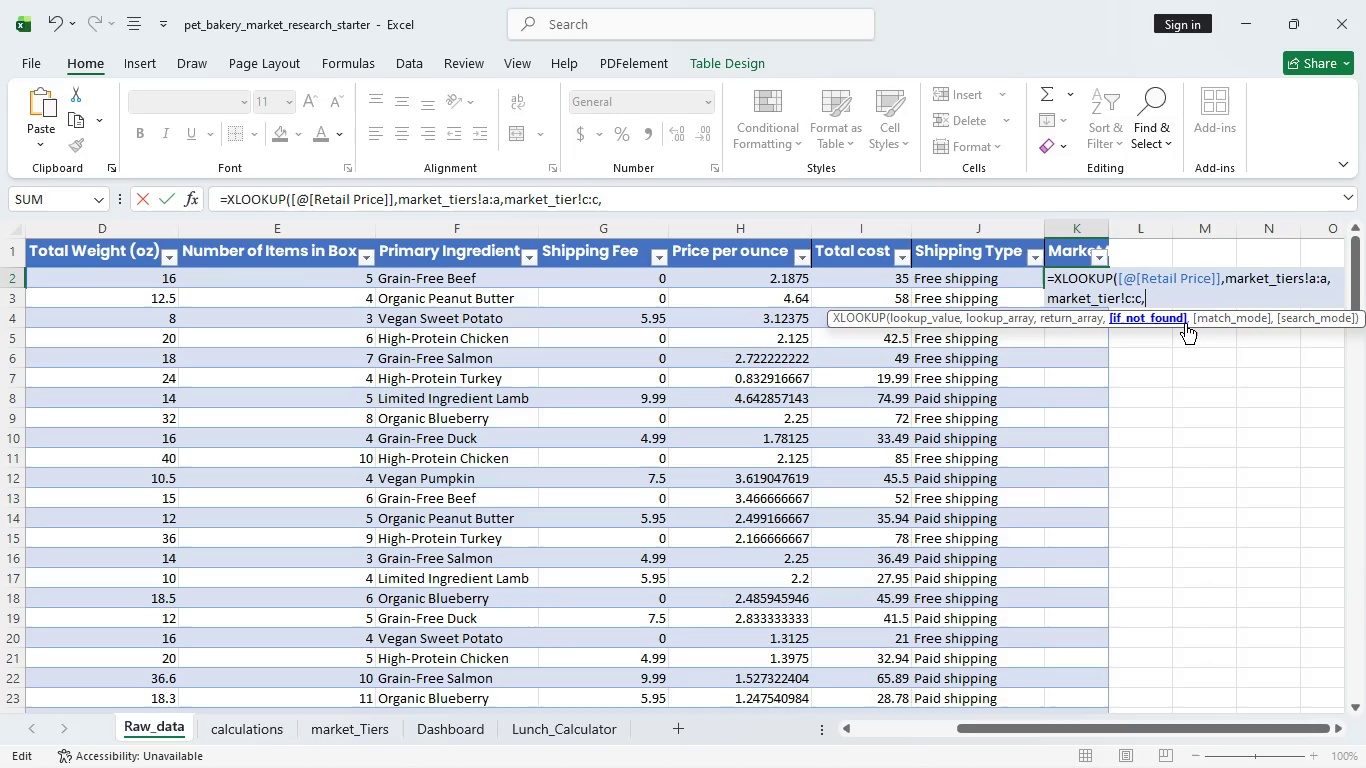 
wait(57.61)
 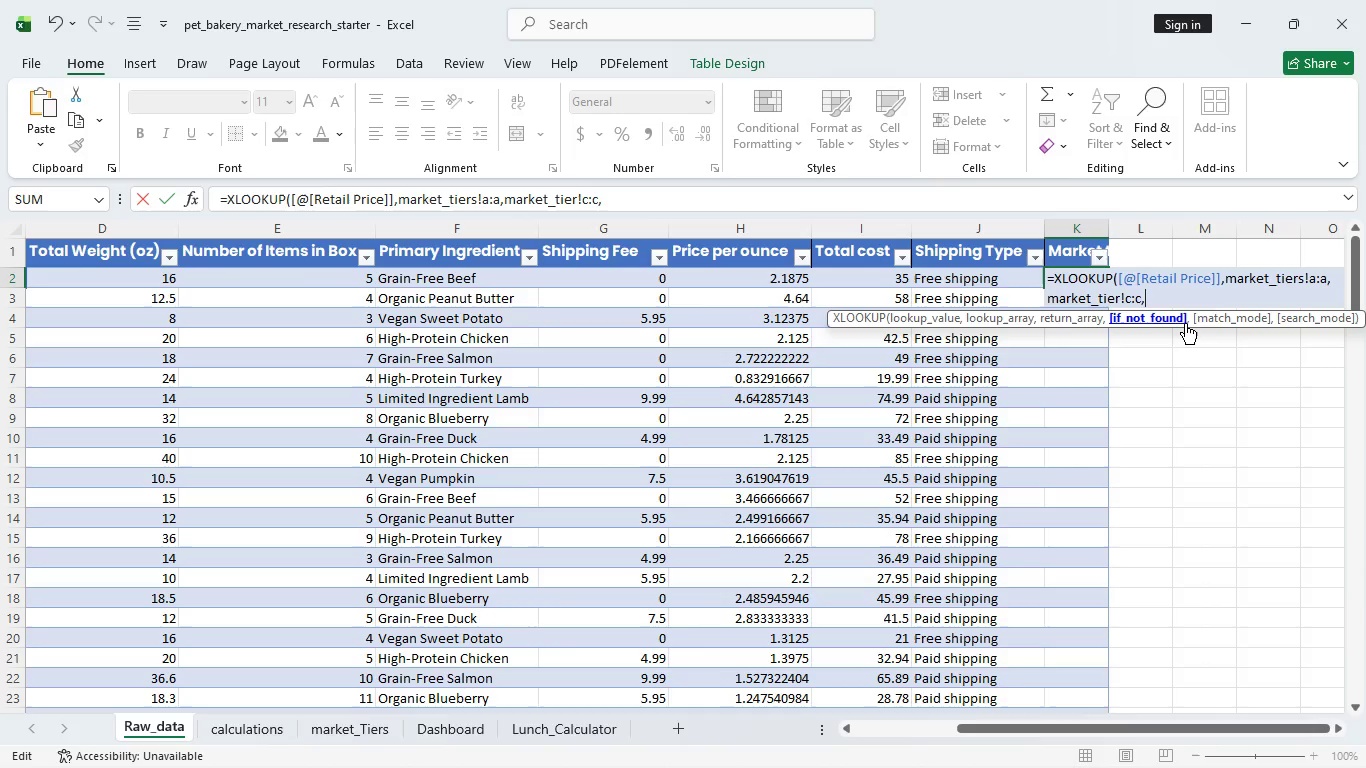 
left_click_drag(start_coordinate=[1253, 288], to_coordinate=[1365, 767])
 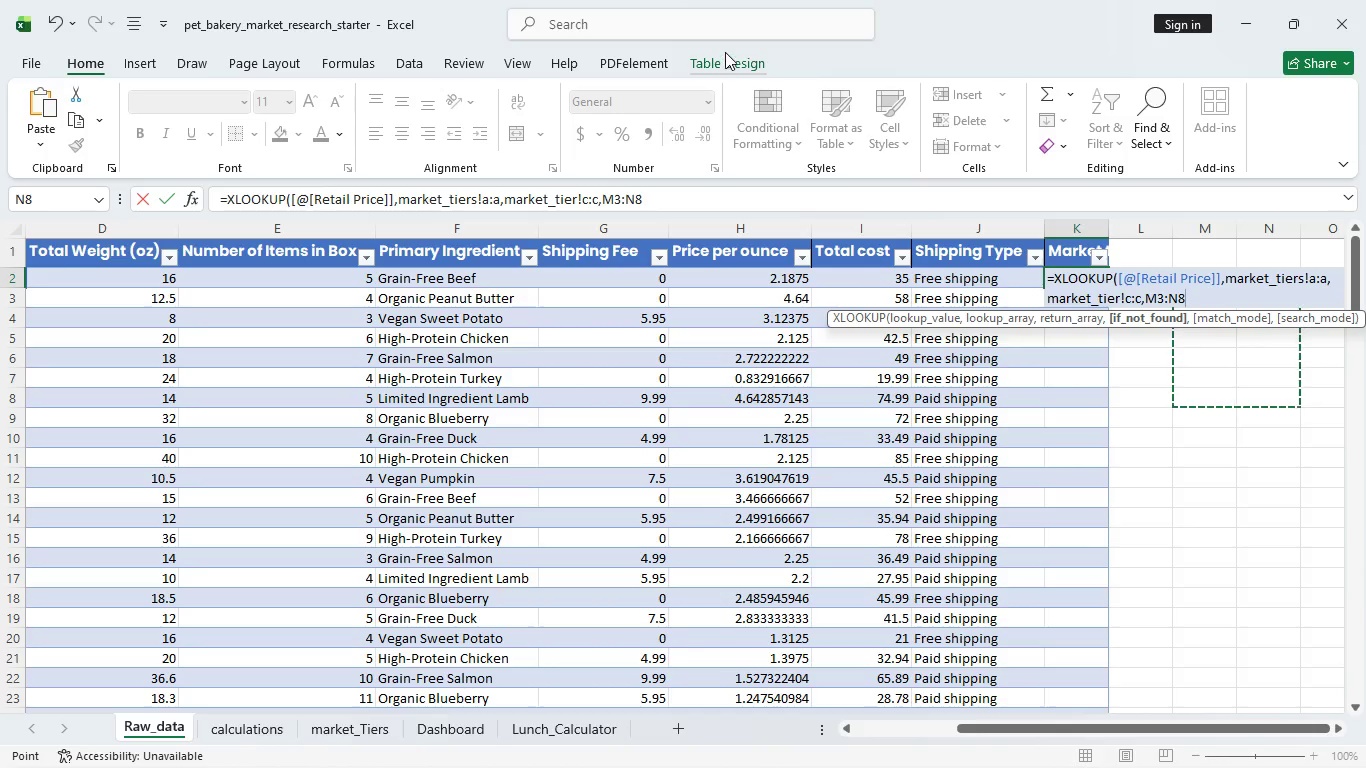 
wait(10.11)
 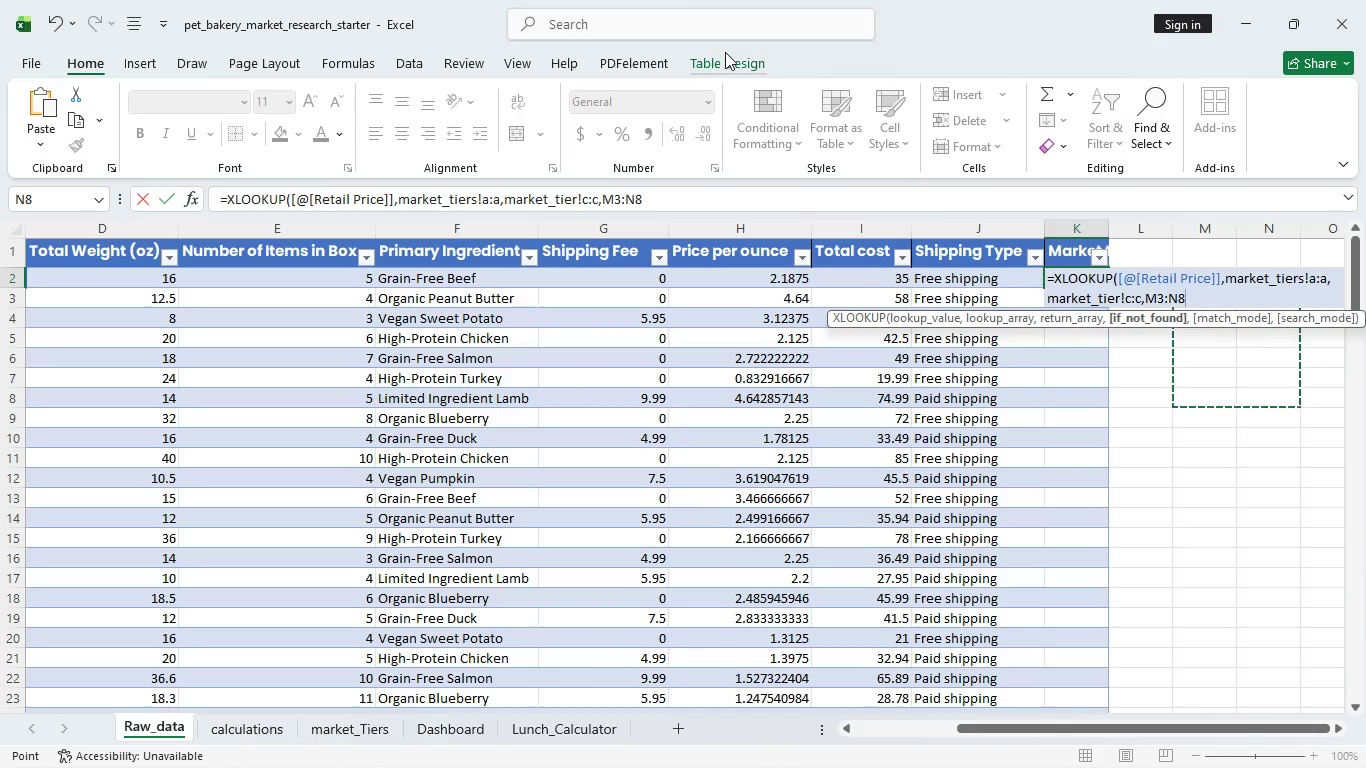 
key(Backspace)
 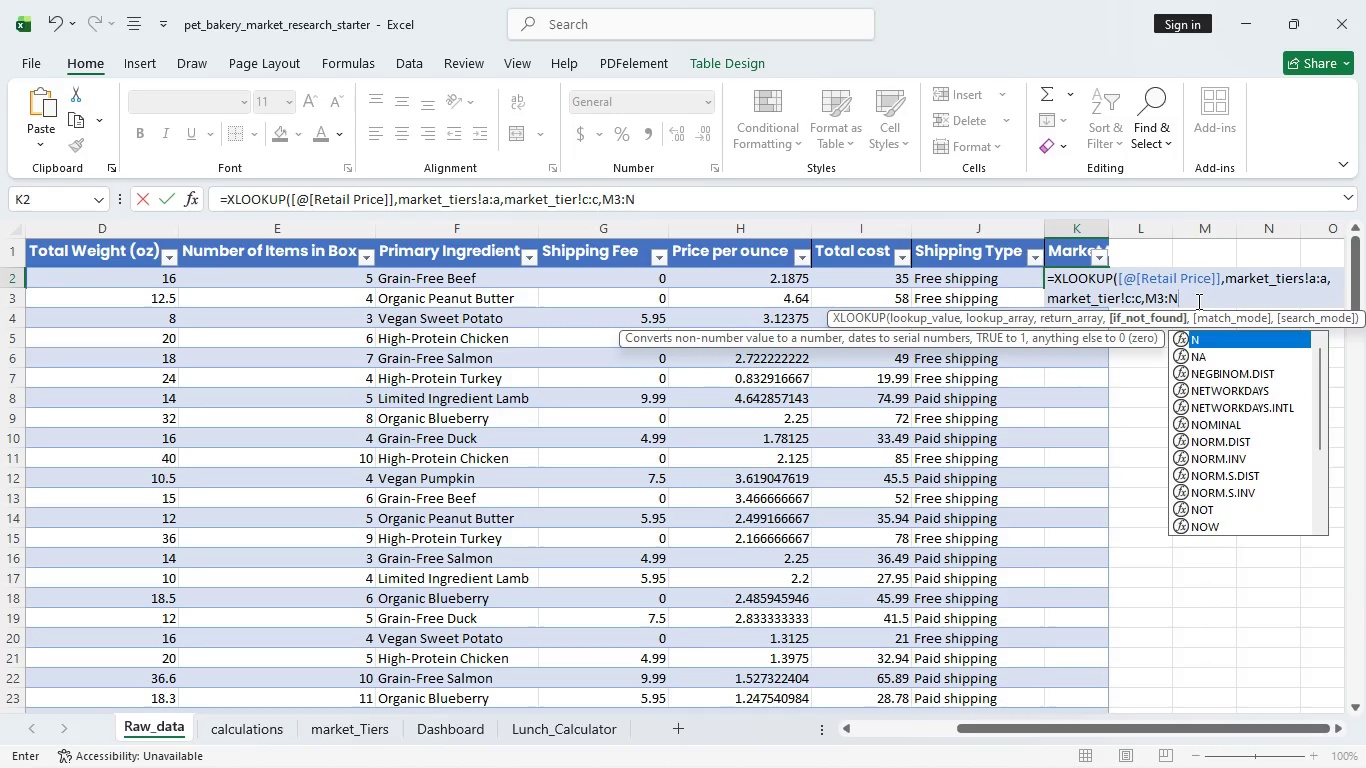 
key(Backspace)
 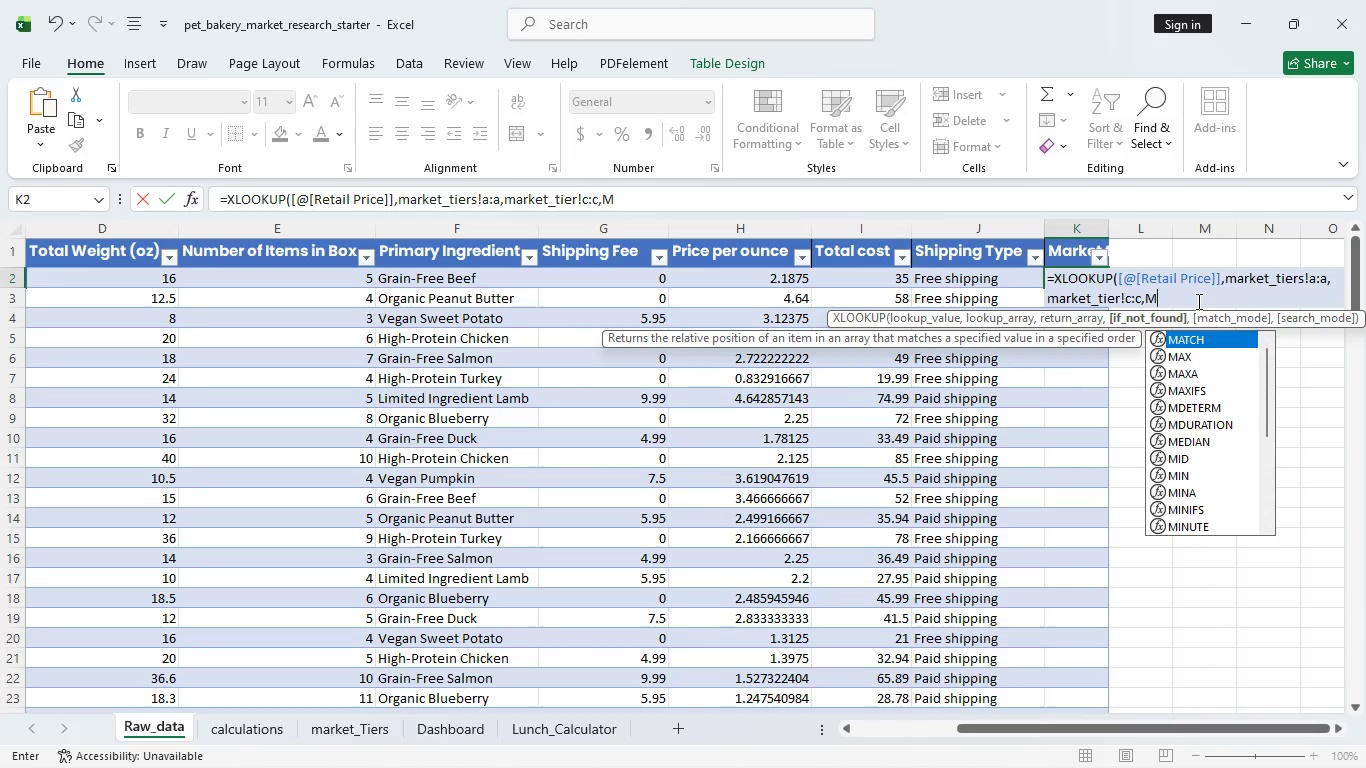 
key(Backspace)
 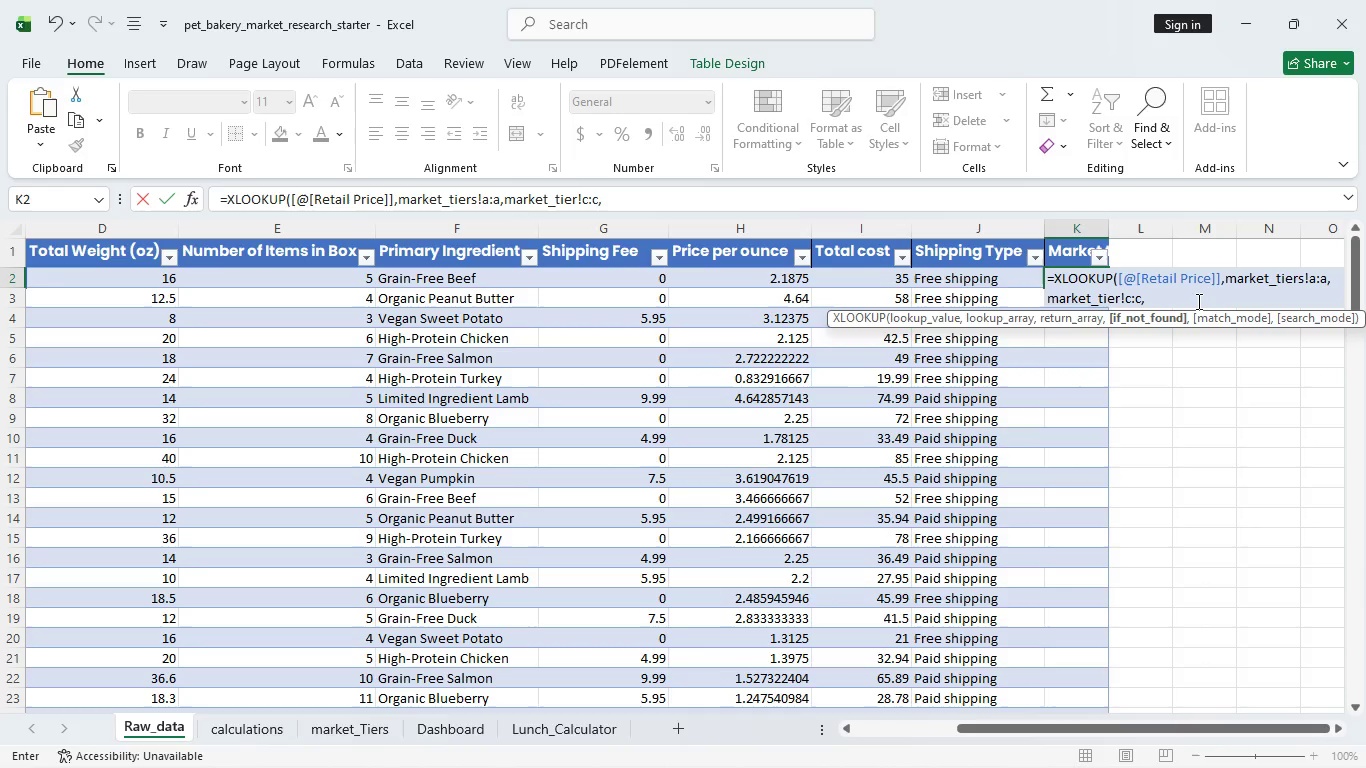 
key(Backspace)
 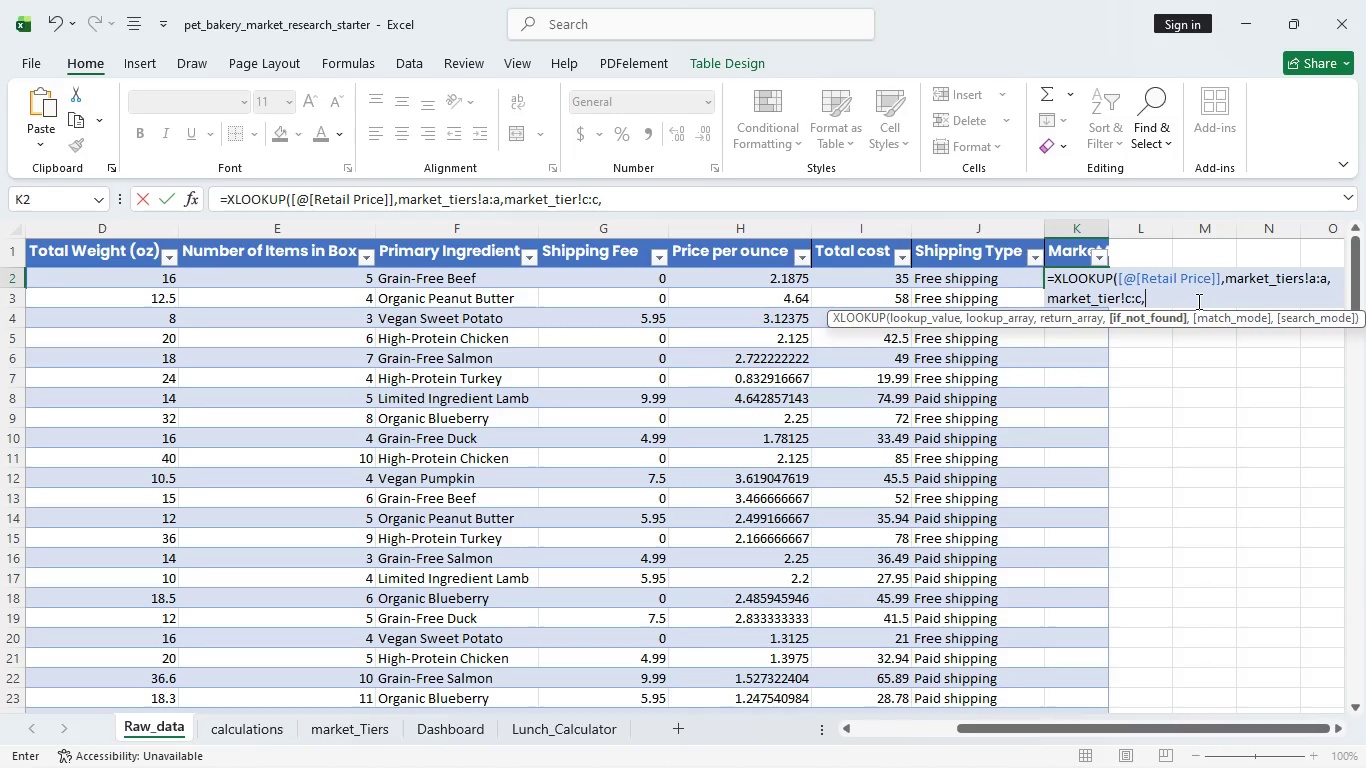 
key(Backspace)
 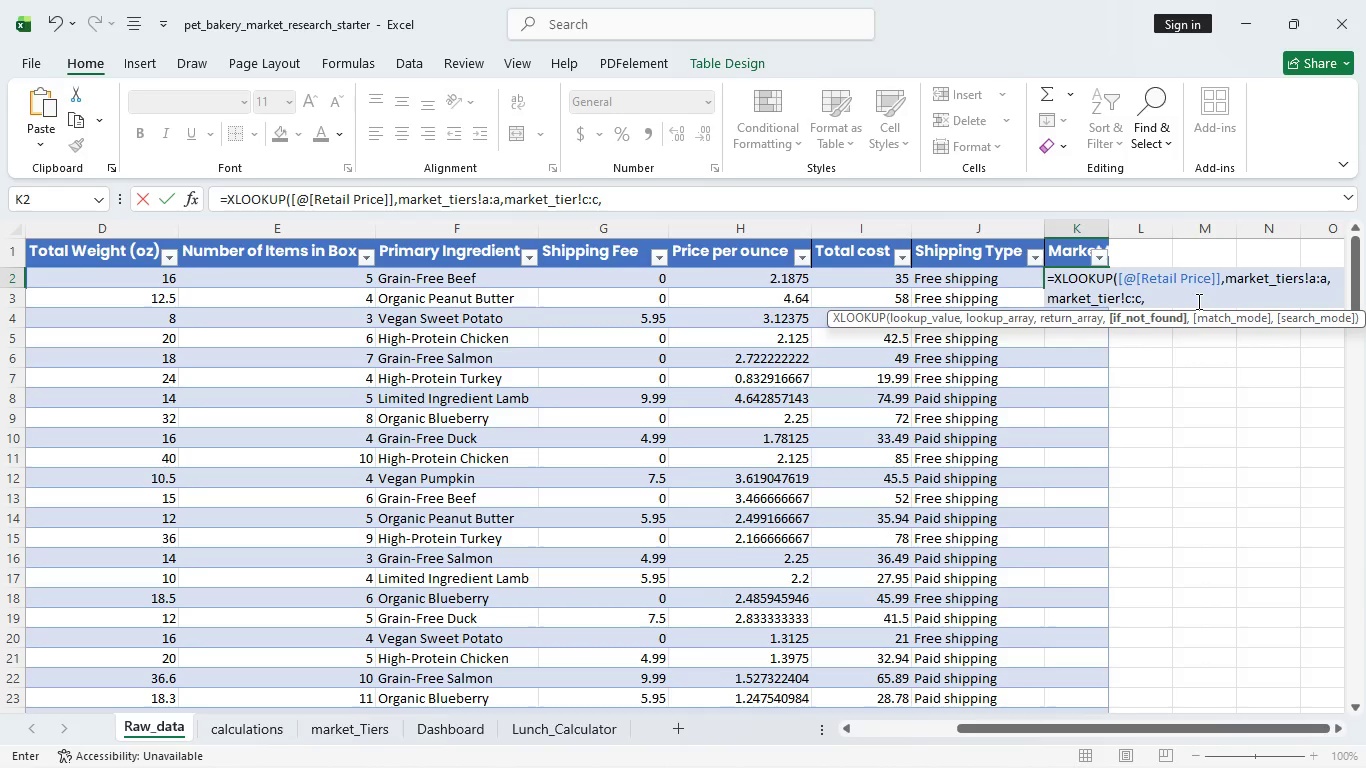 
wait(6.09)
 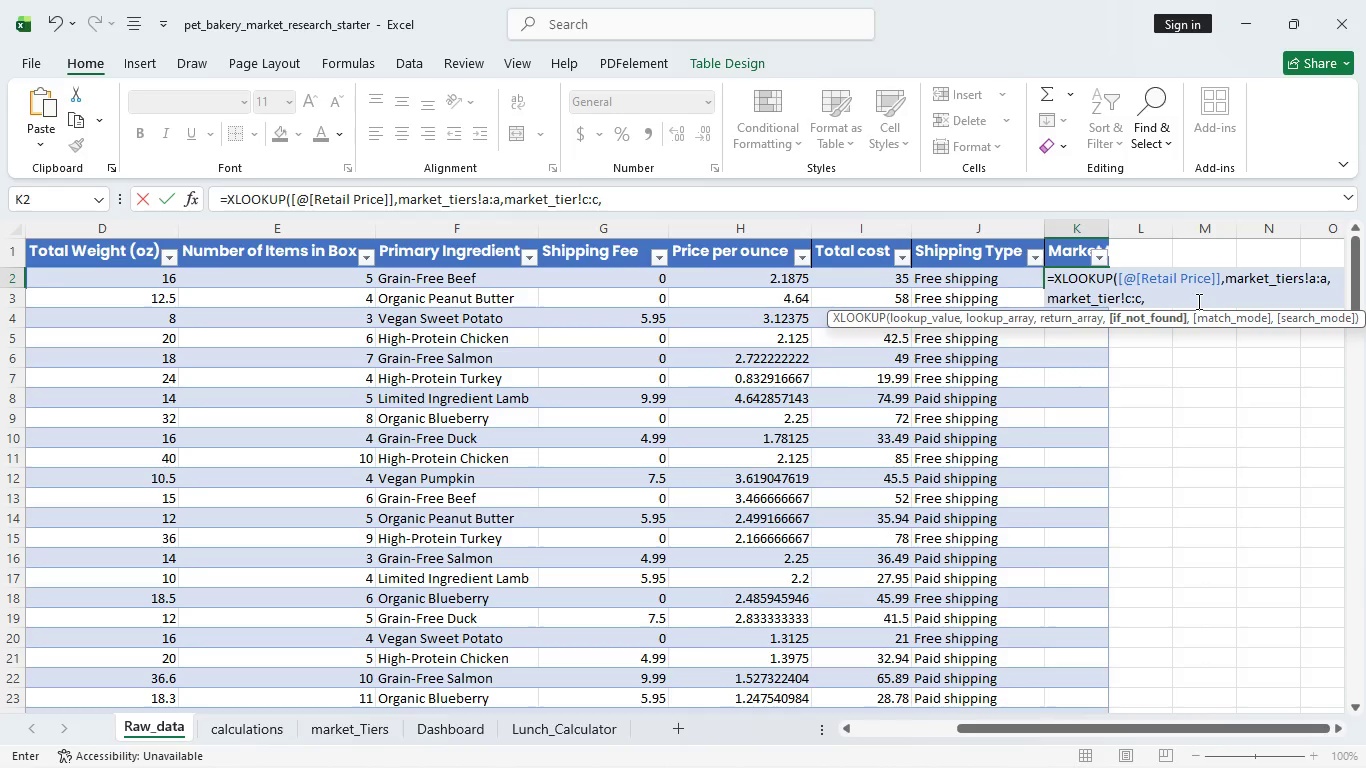 
key(Comma)
 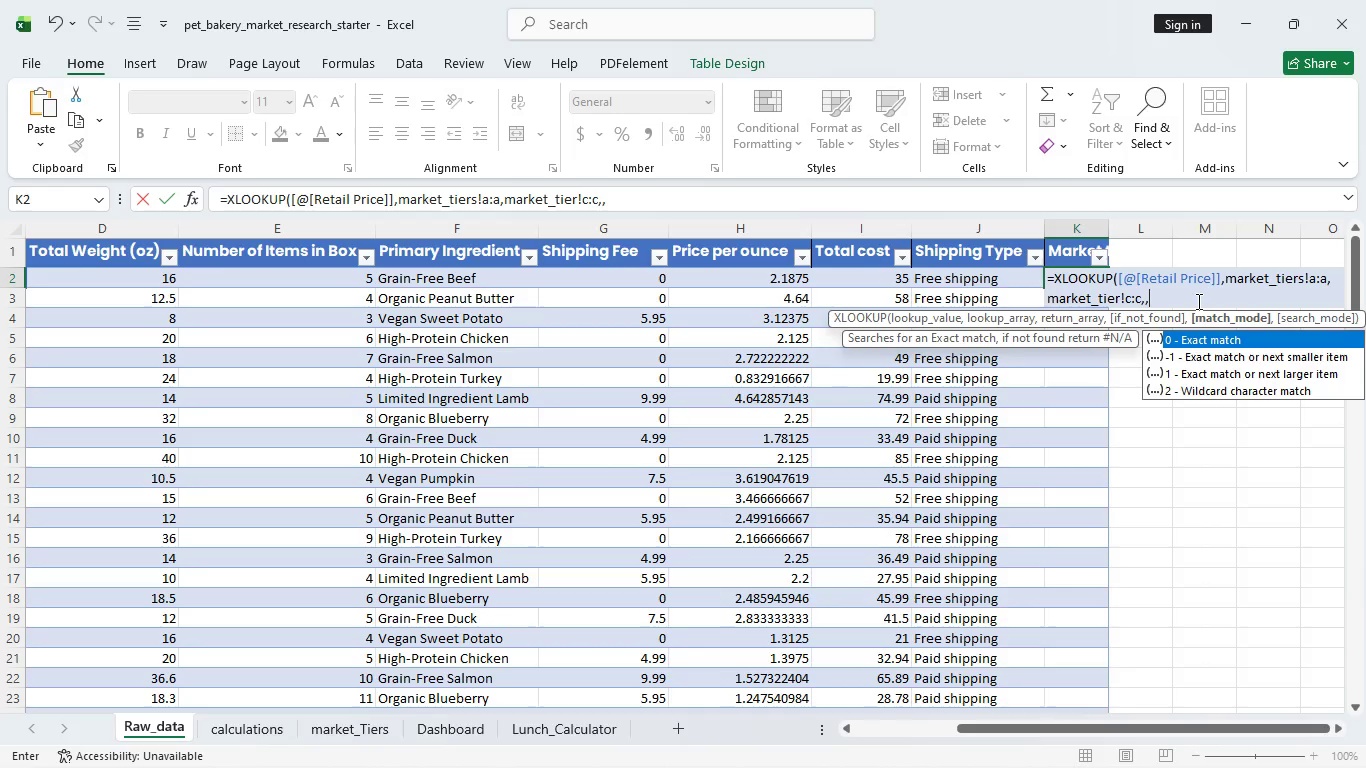 
key(1)
 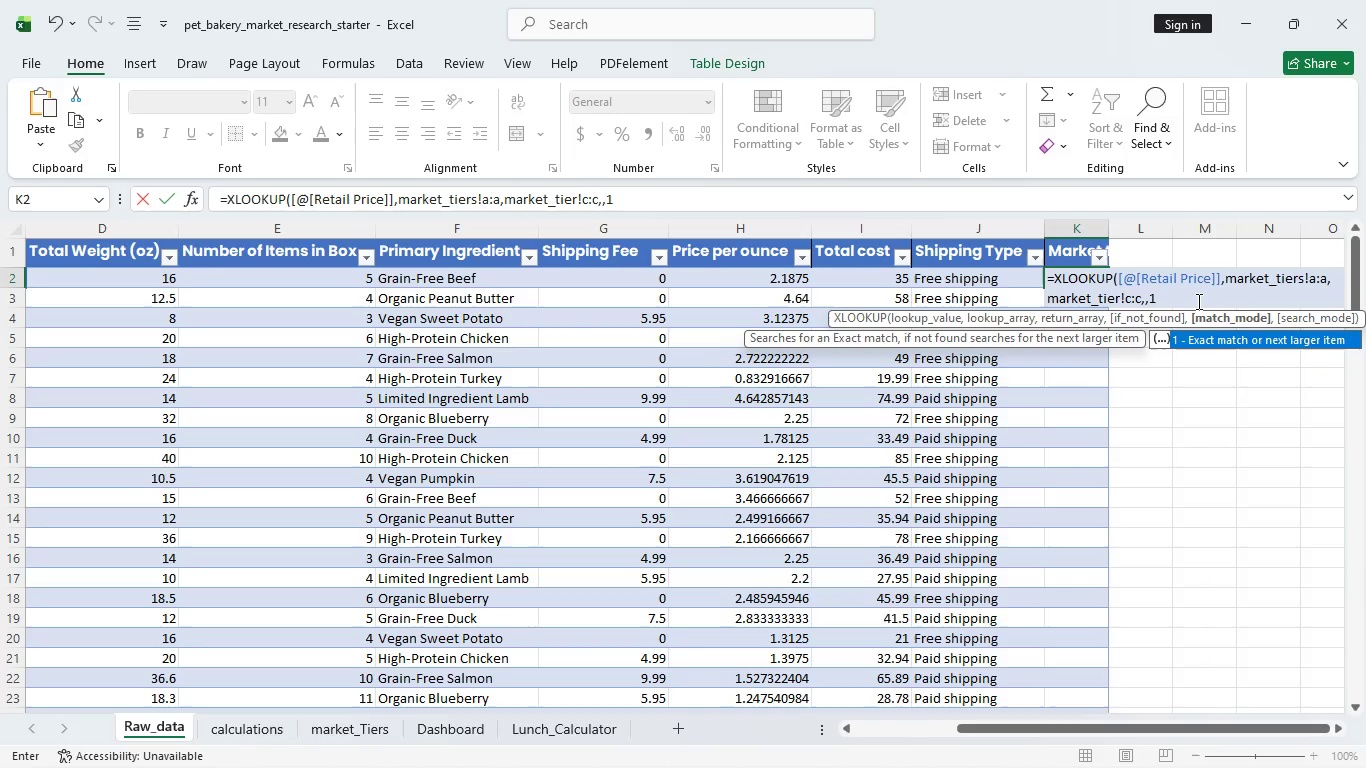 
key(Shift+0)
 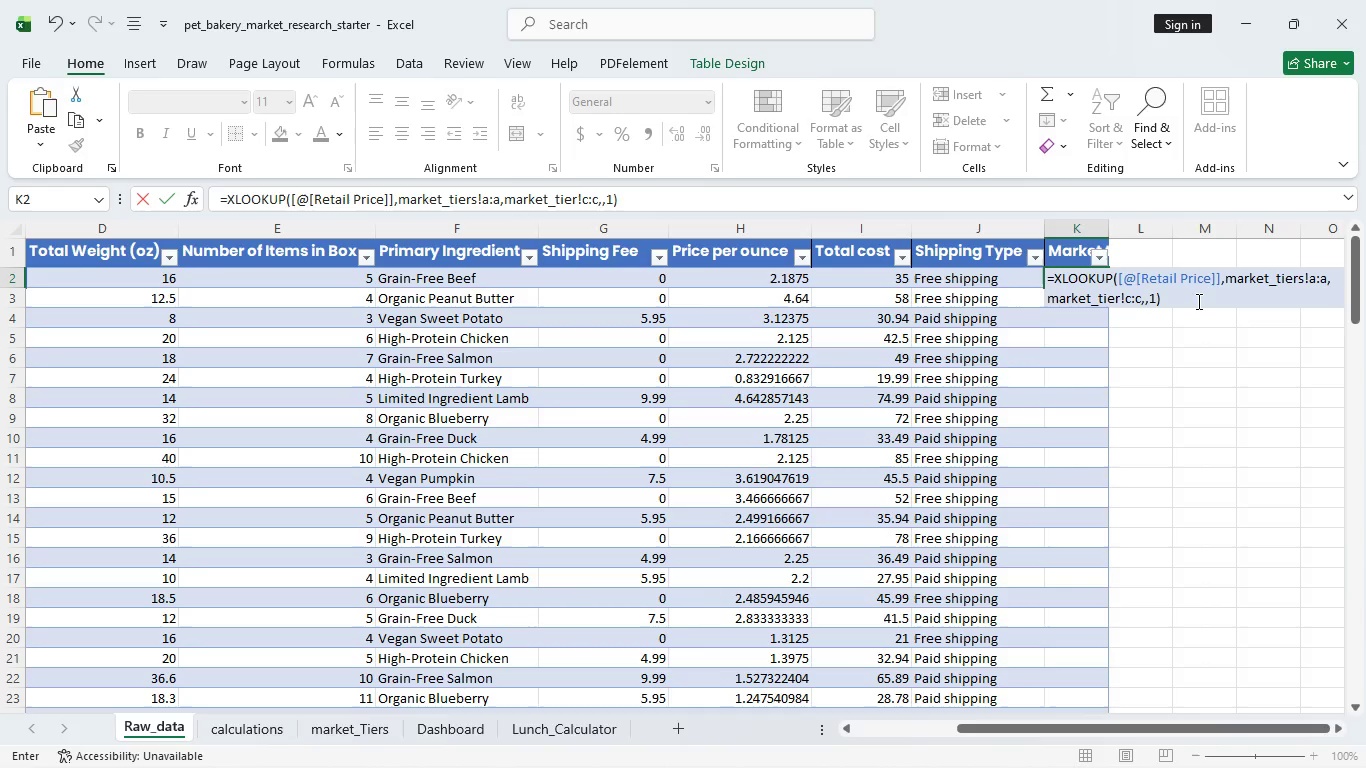 
key(Enter)
 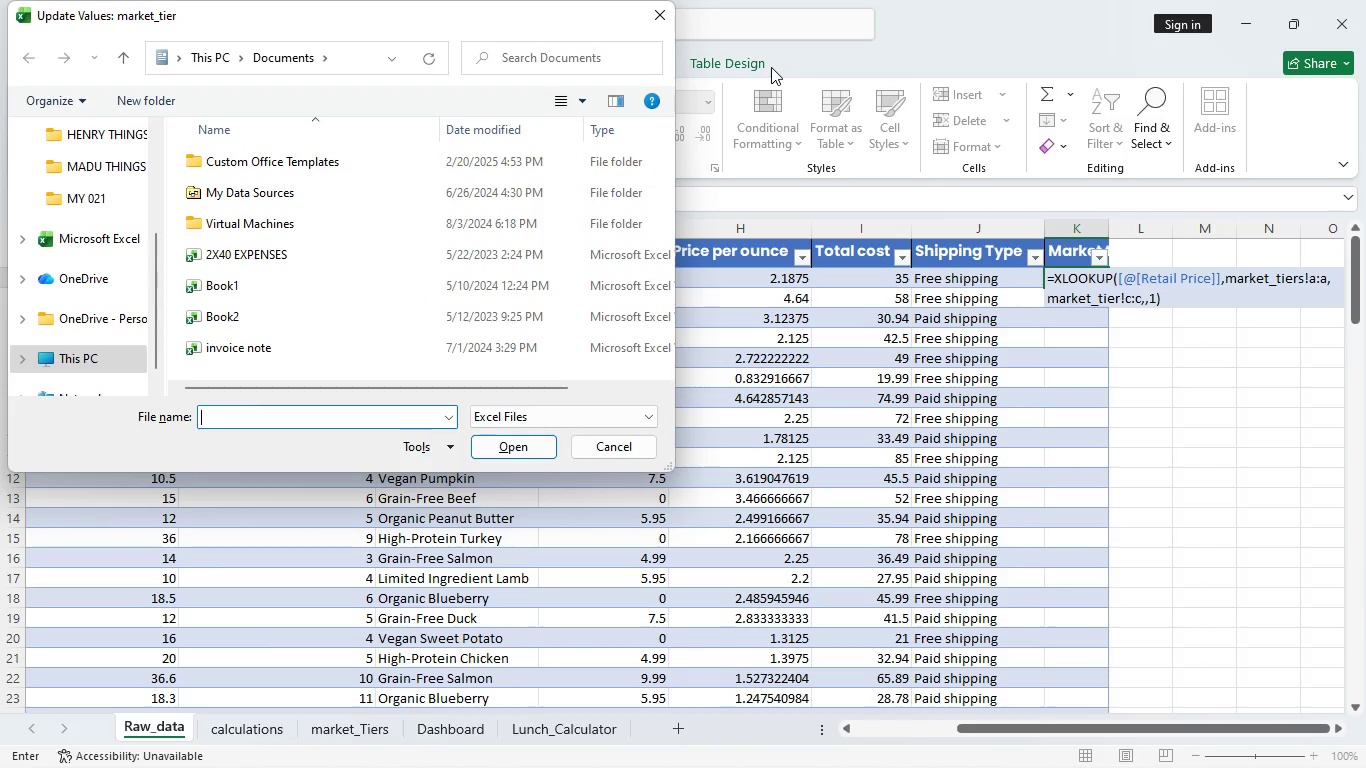 
wait(7.61)
 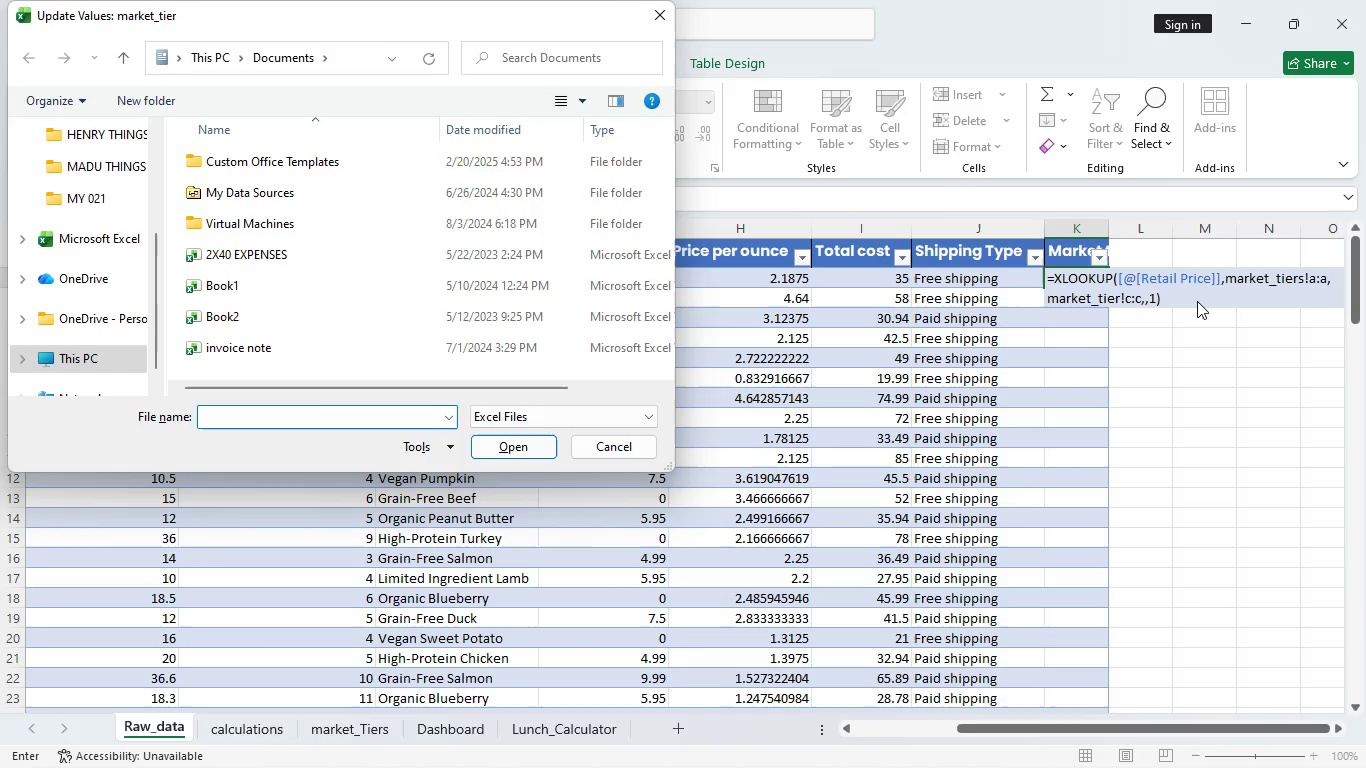 
left_click([660, 19])
 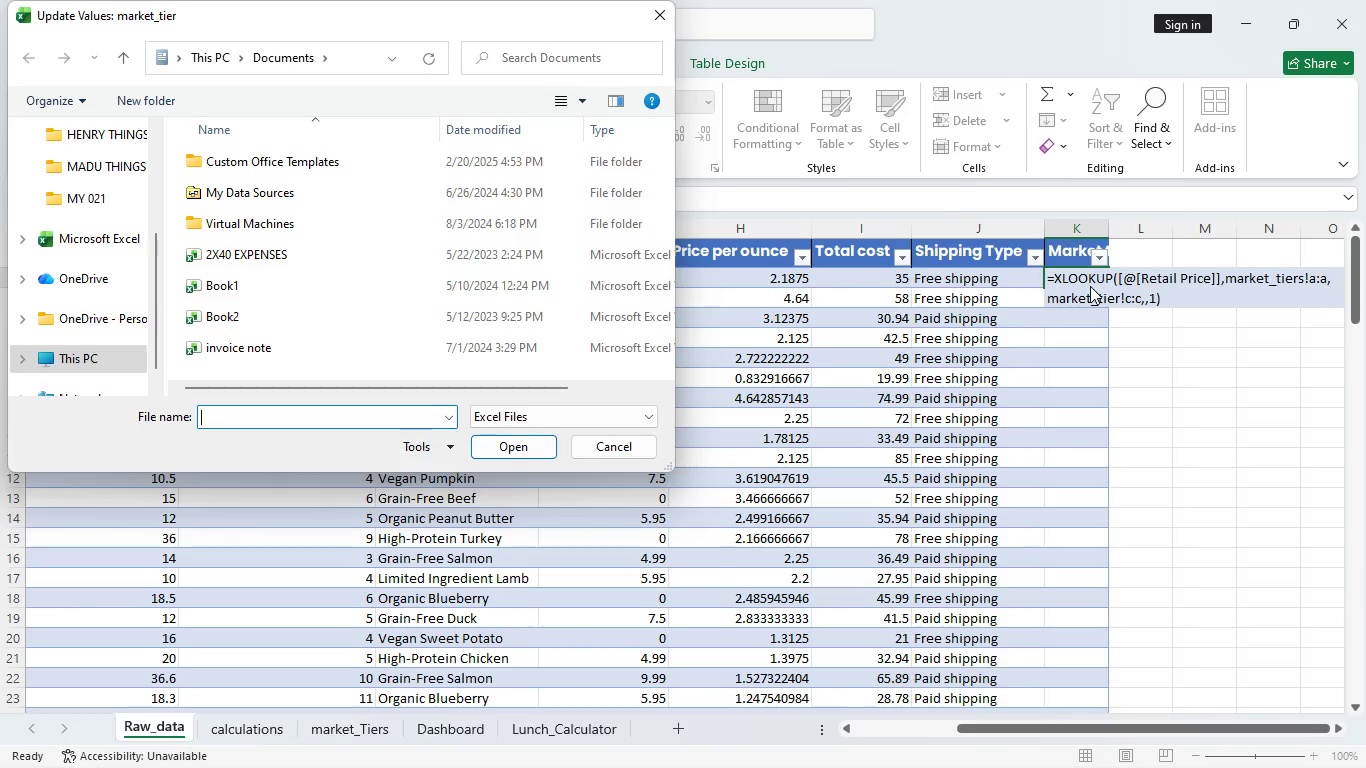 
left_click([1090, 286])
 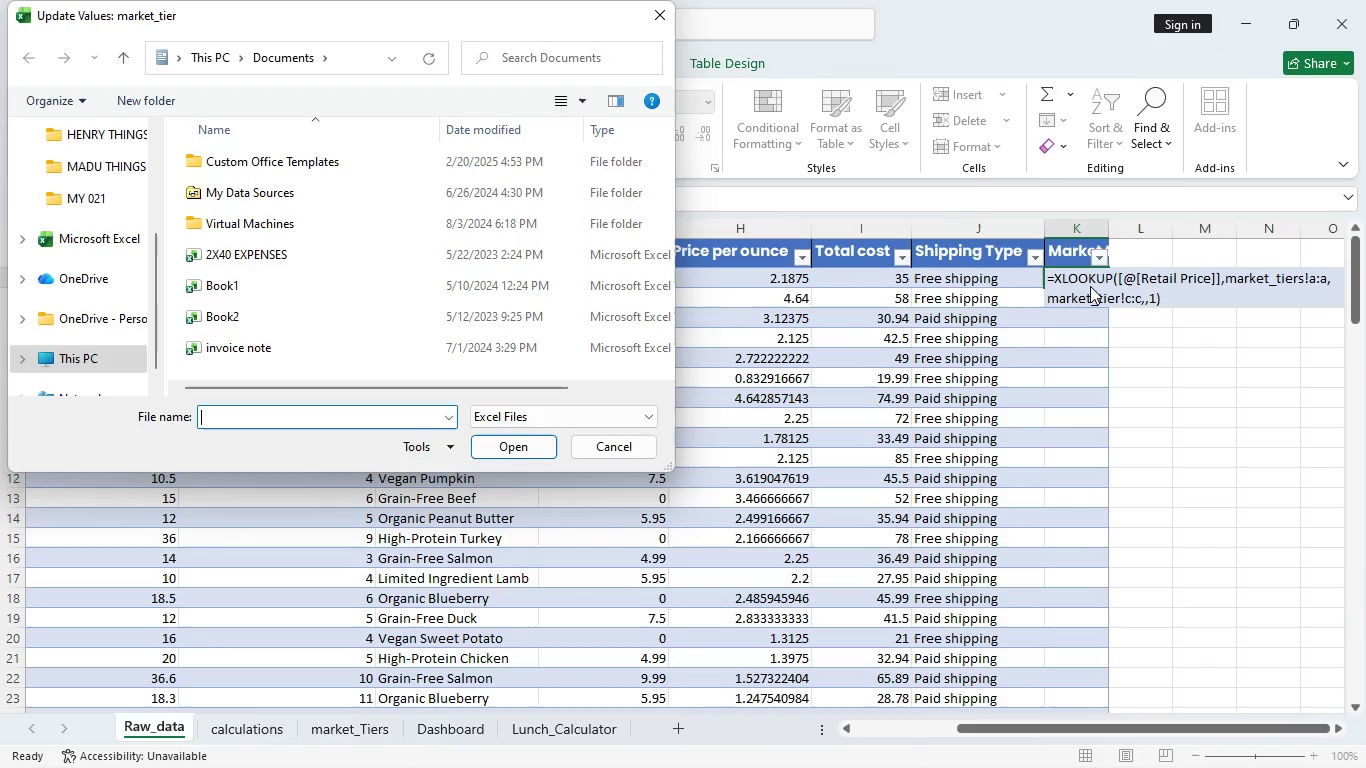 
left_click([1090, 286])
 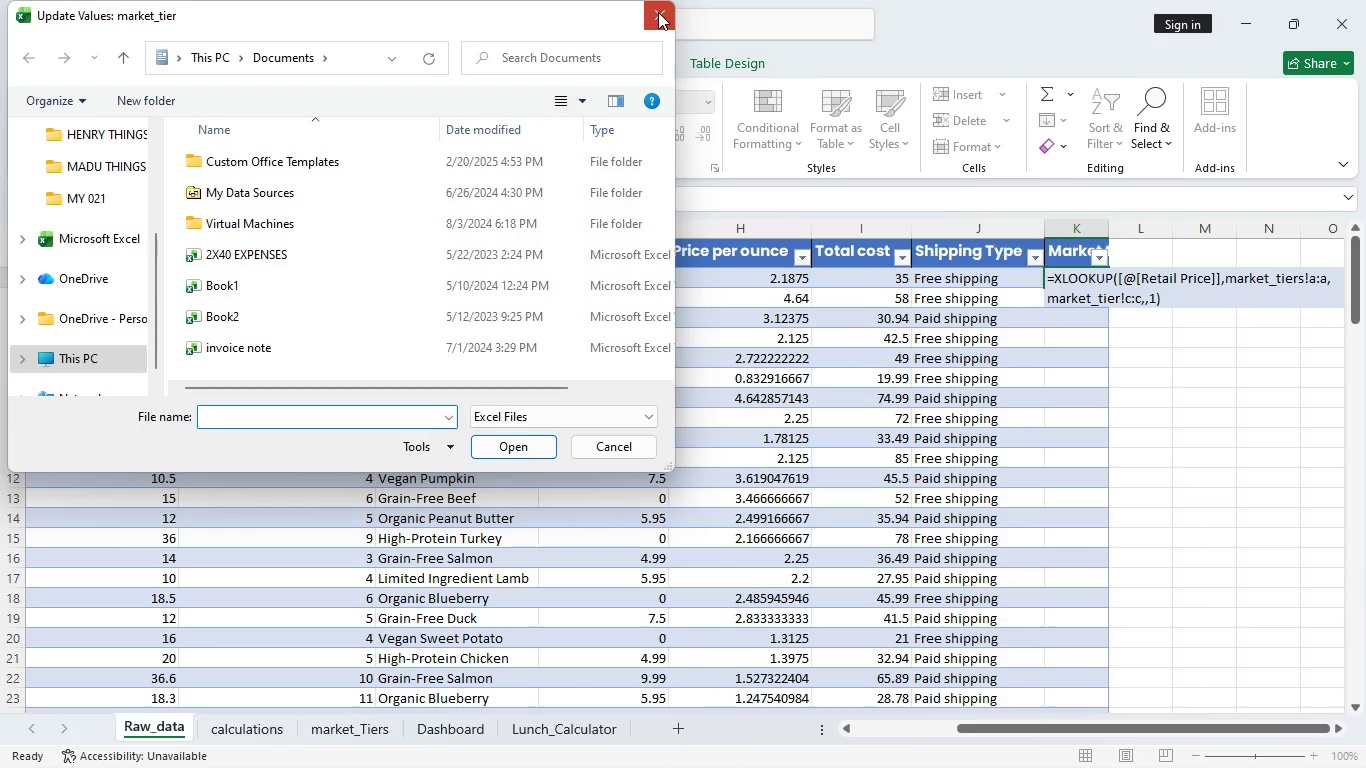 
left_click([658, 12])
 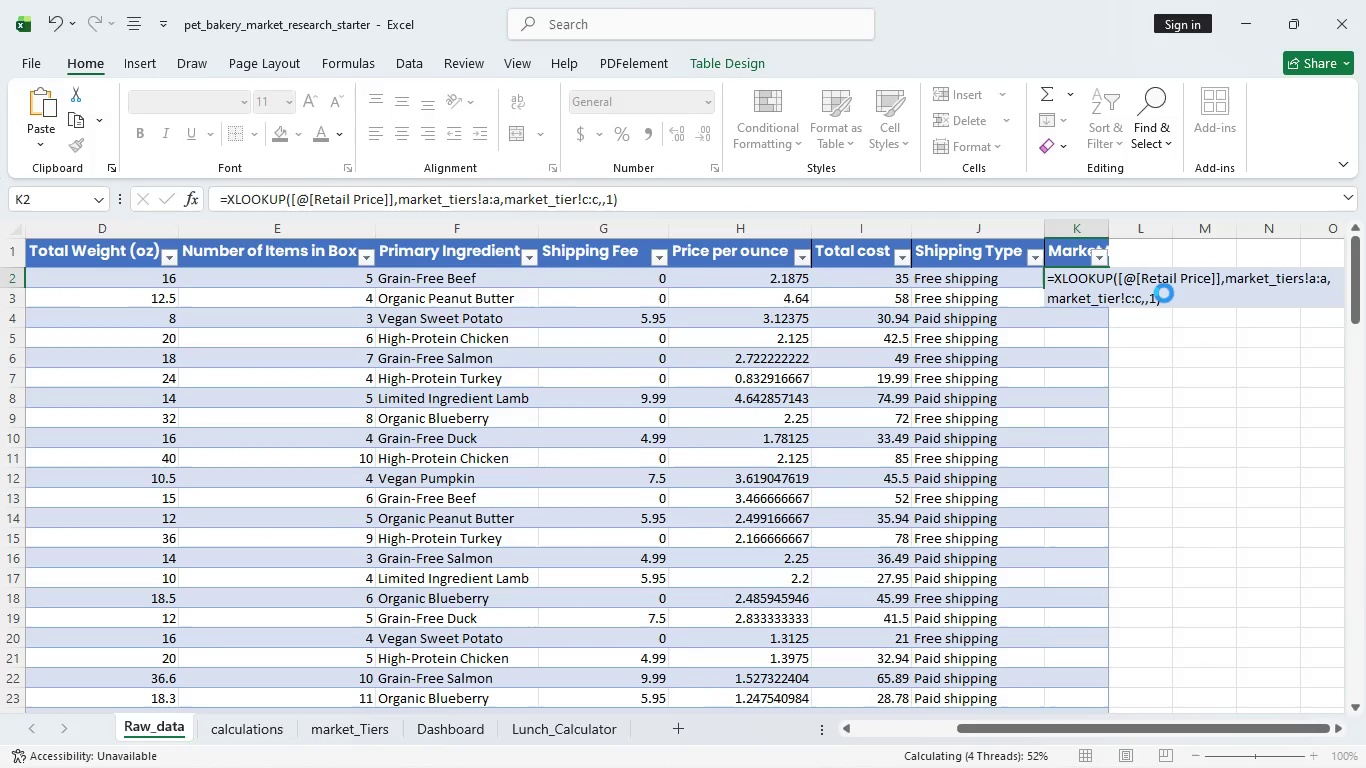 
wait(8.14)
 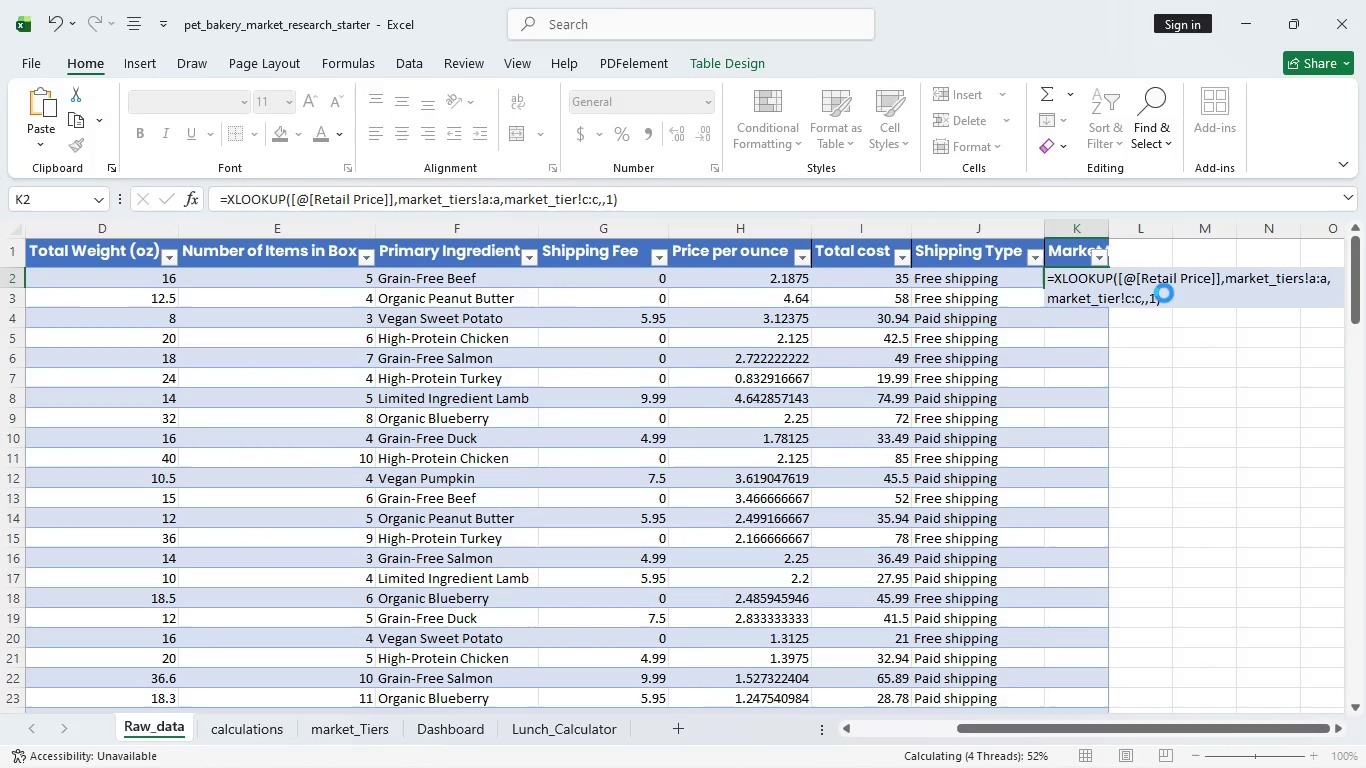 
left_click([1078, 278])
 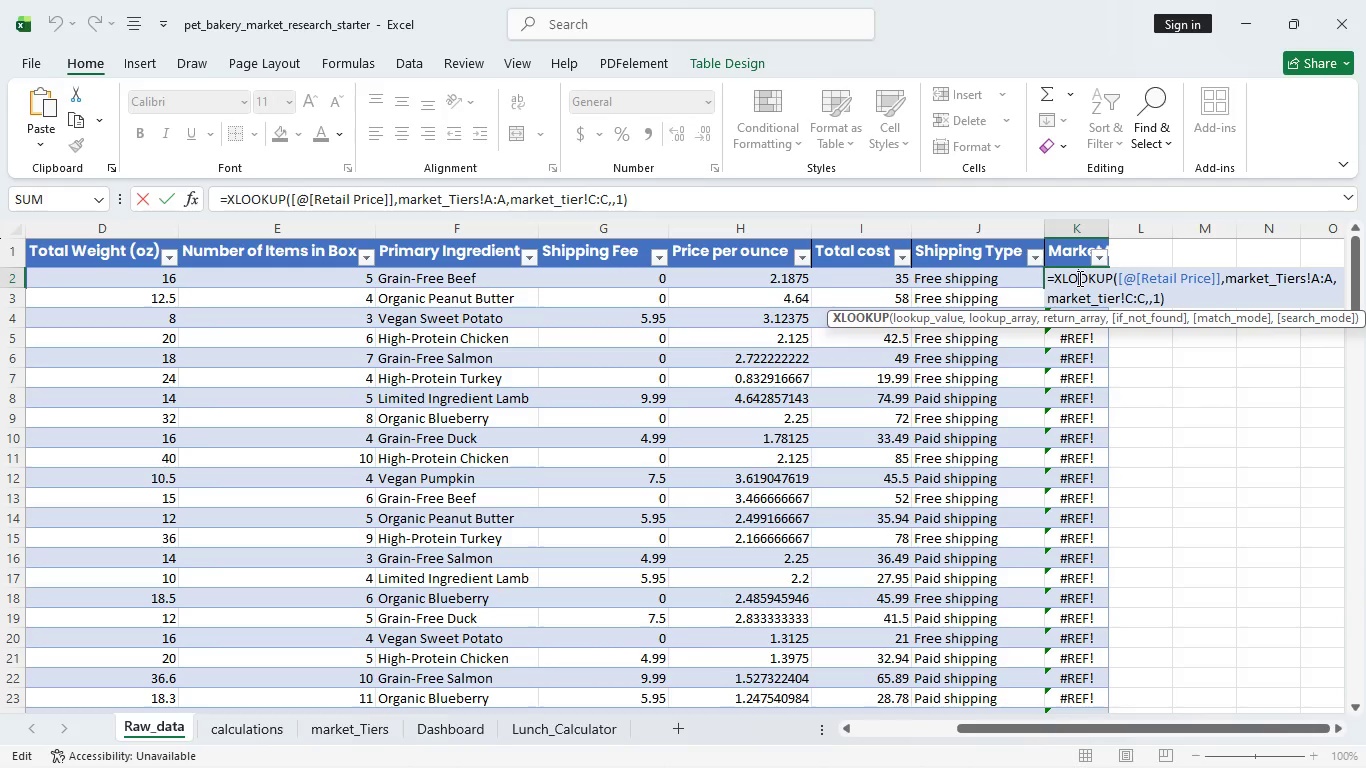 
double_click([1078, 278])
 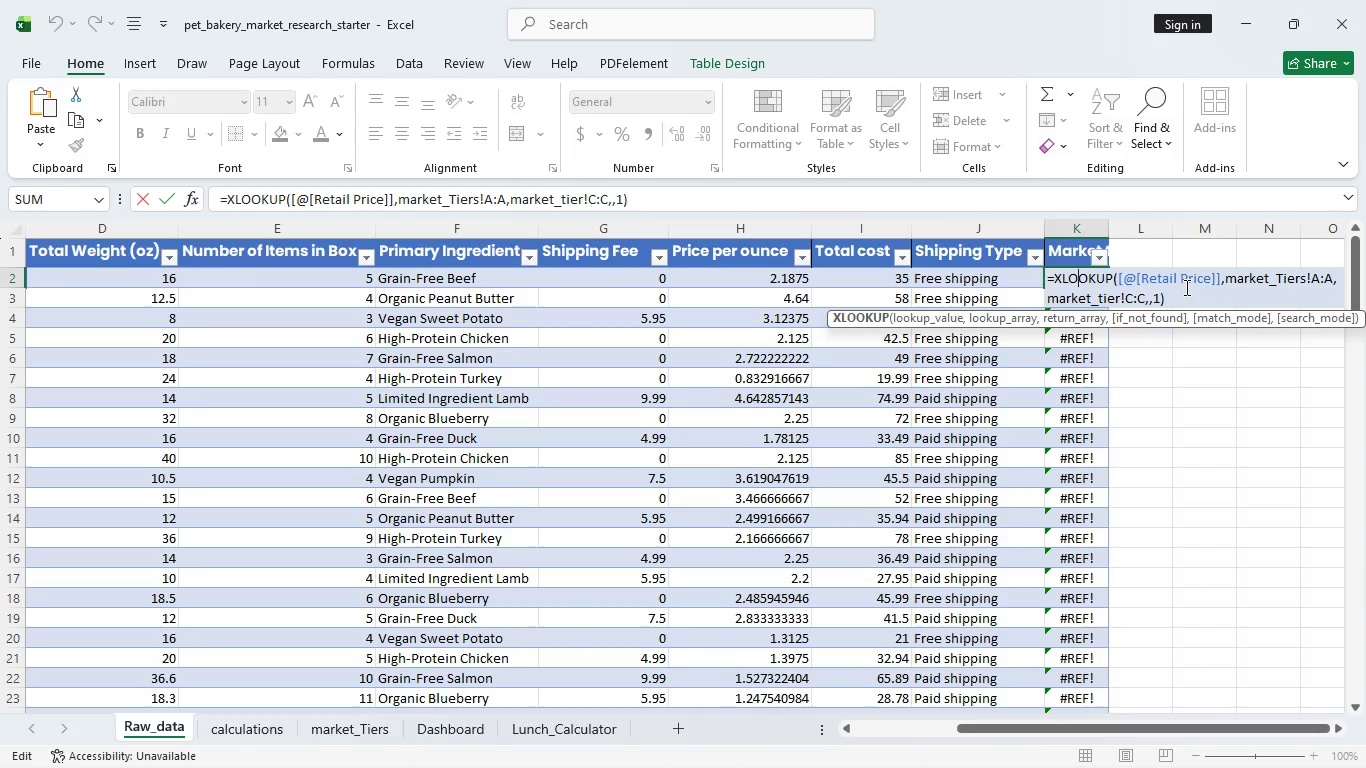 
wait(54.5)
 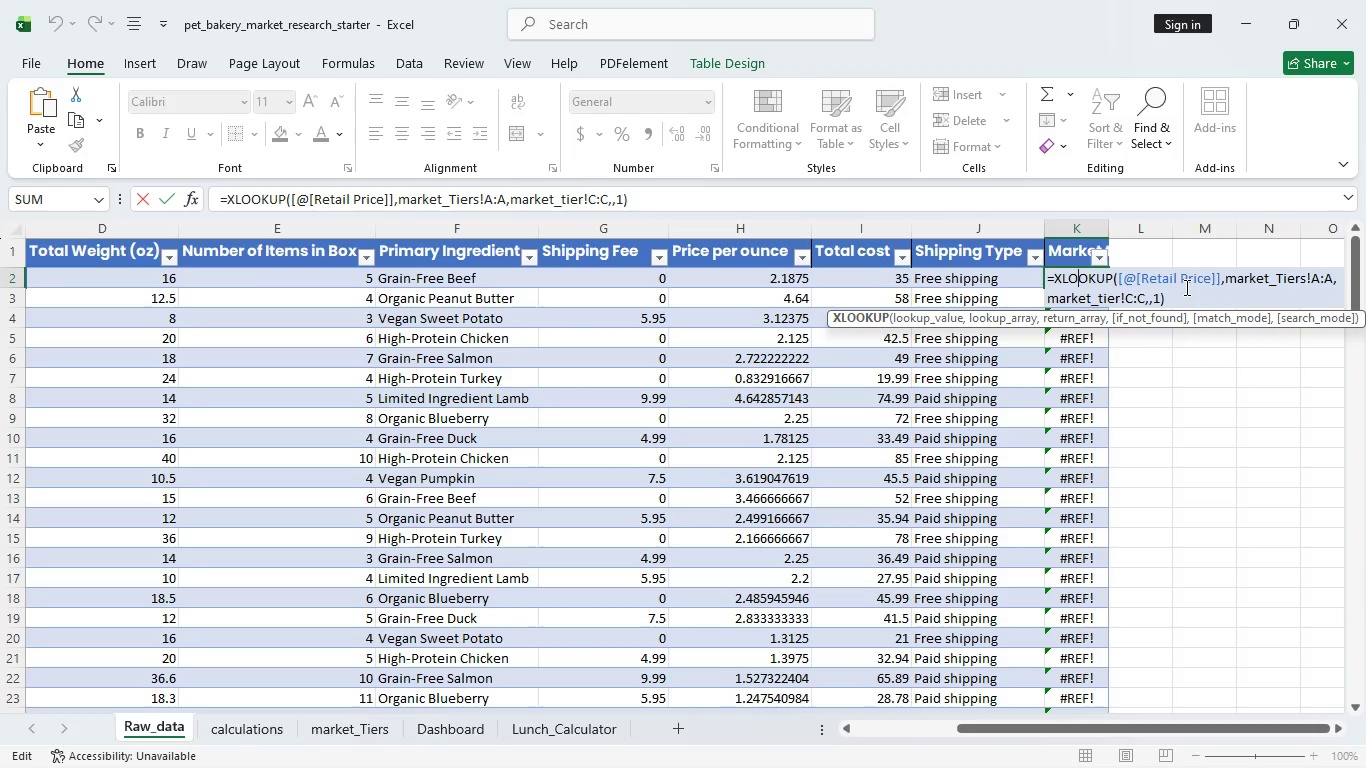 
left_click([1309, 276])
 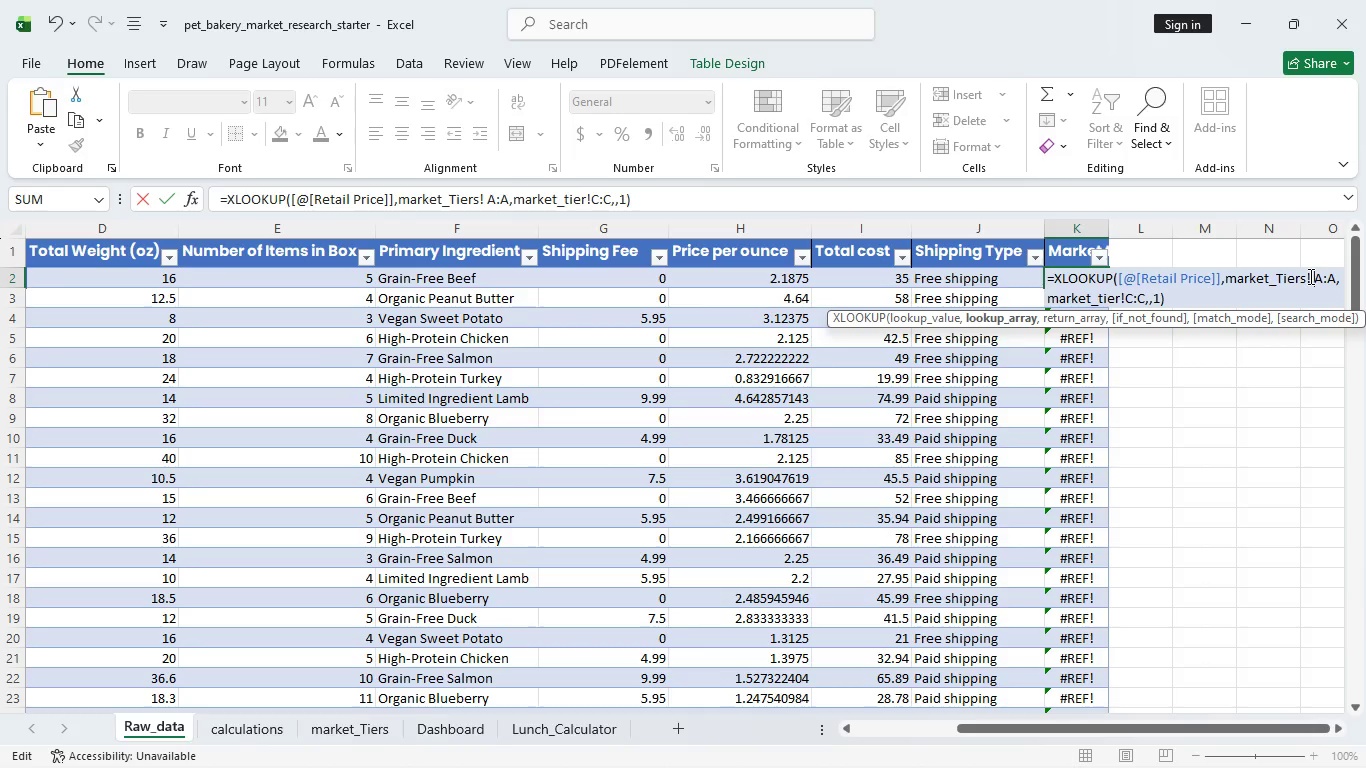 
key(Space)
 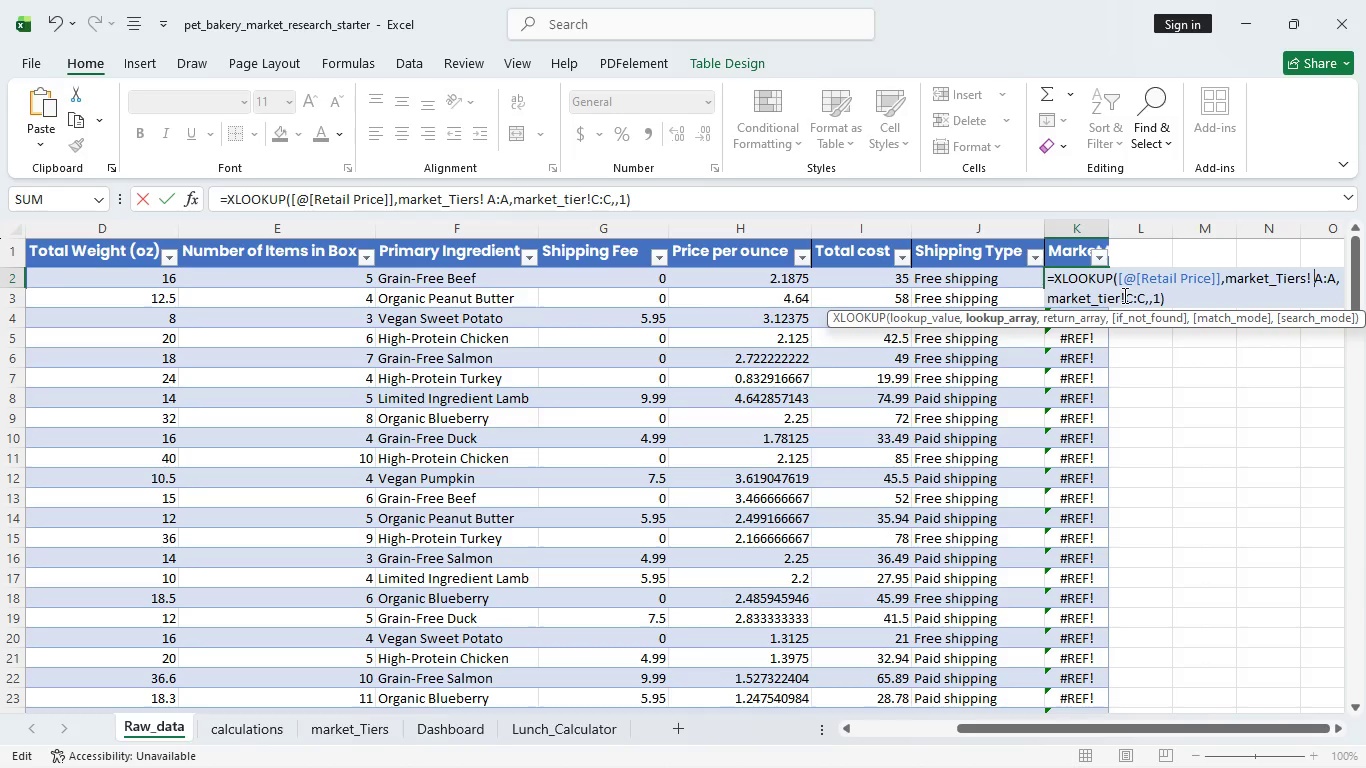 
left_click([1123, 295])
 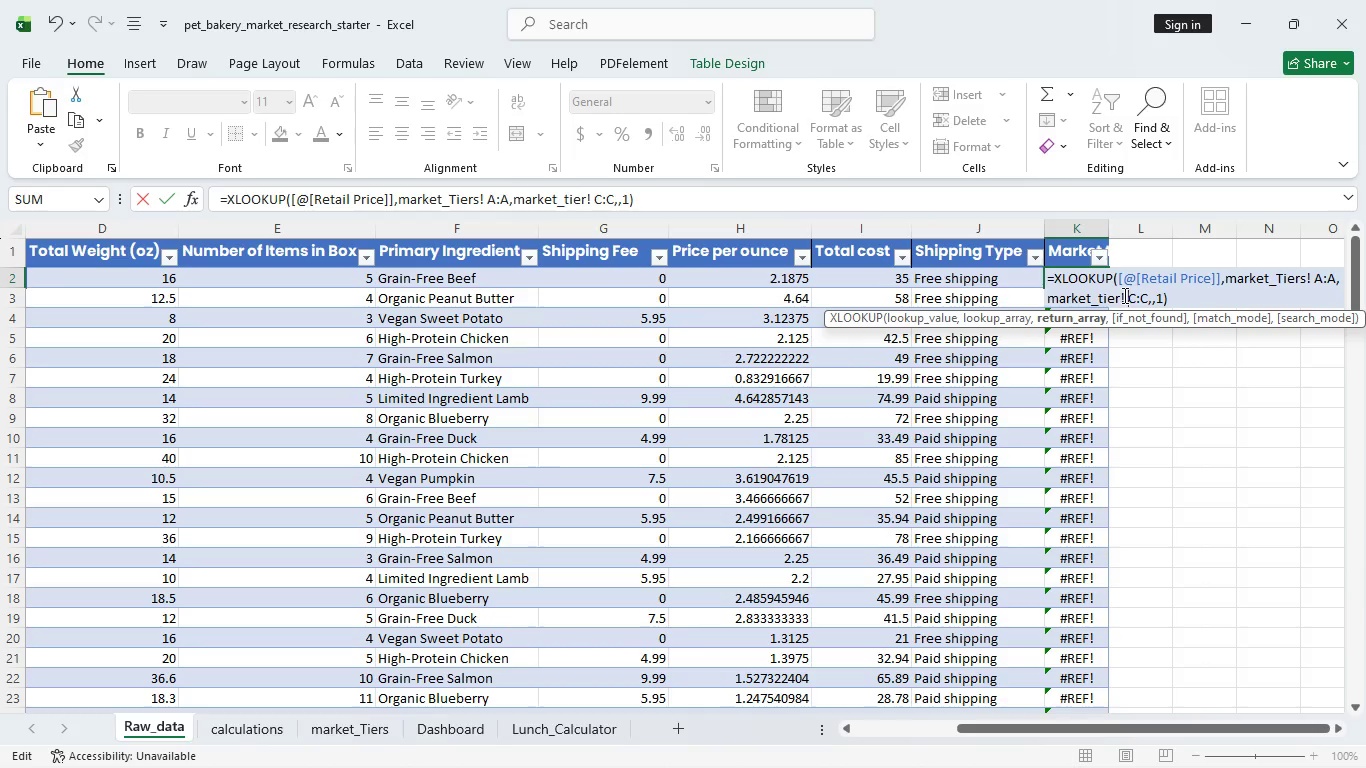 
key(Space)
 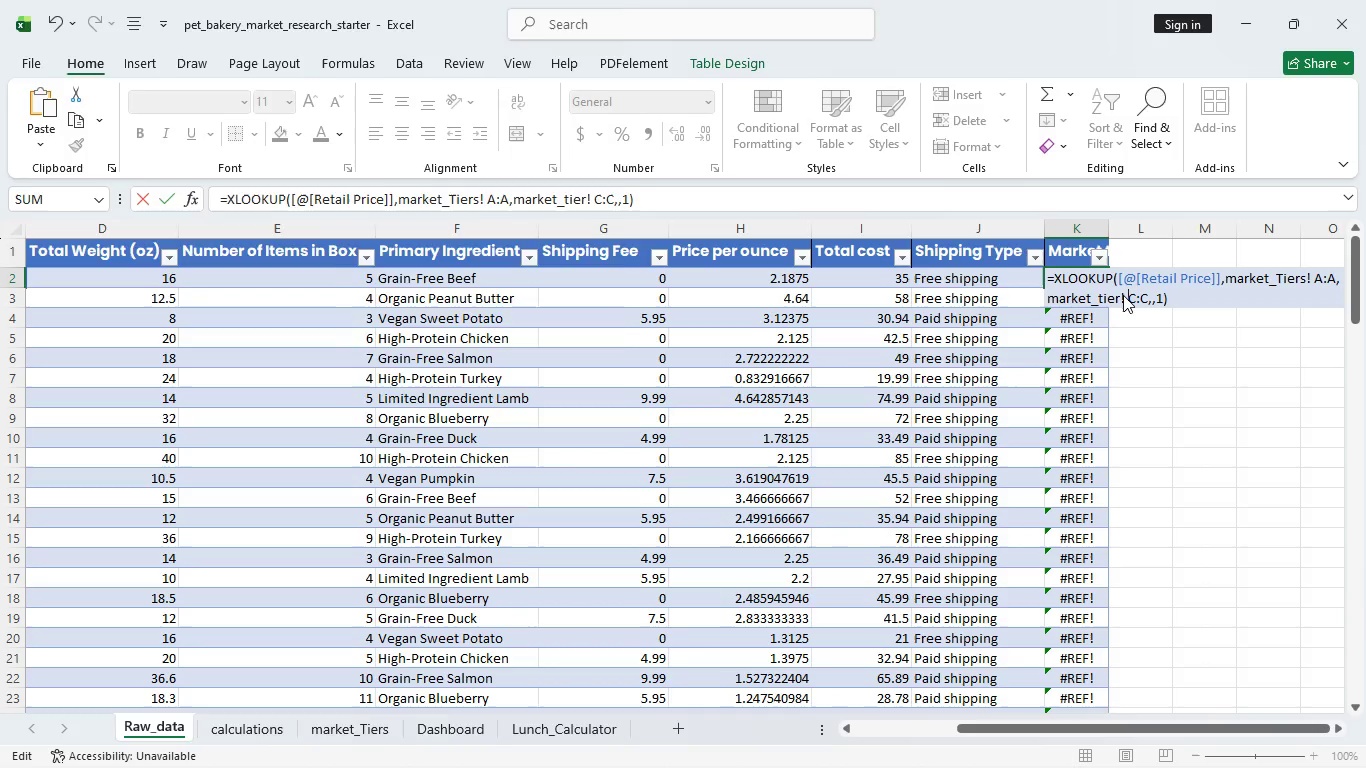 
key(Enter)
 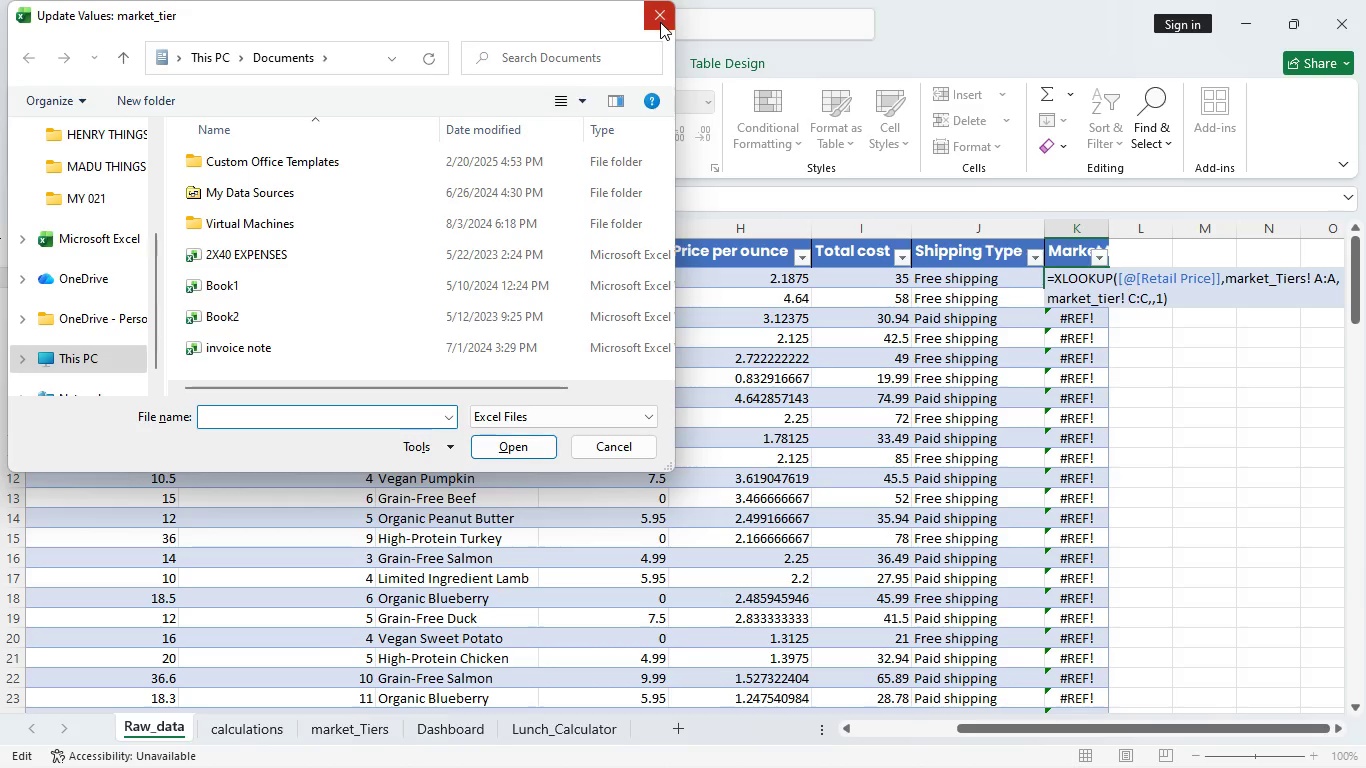 
left_click([663, 18])
 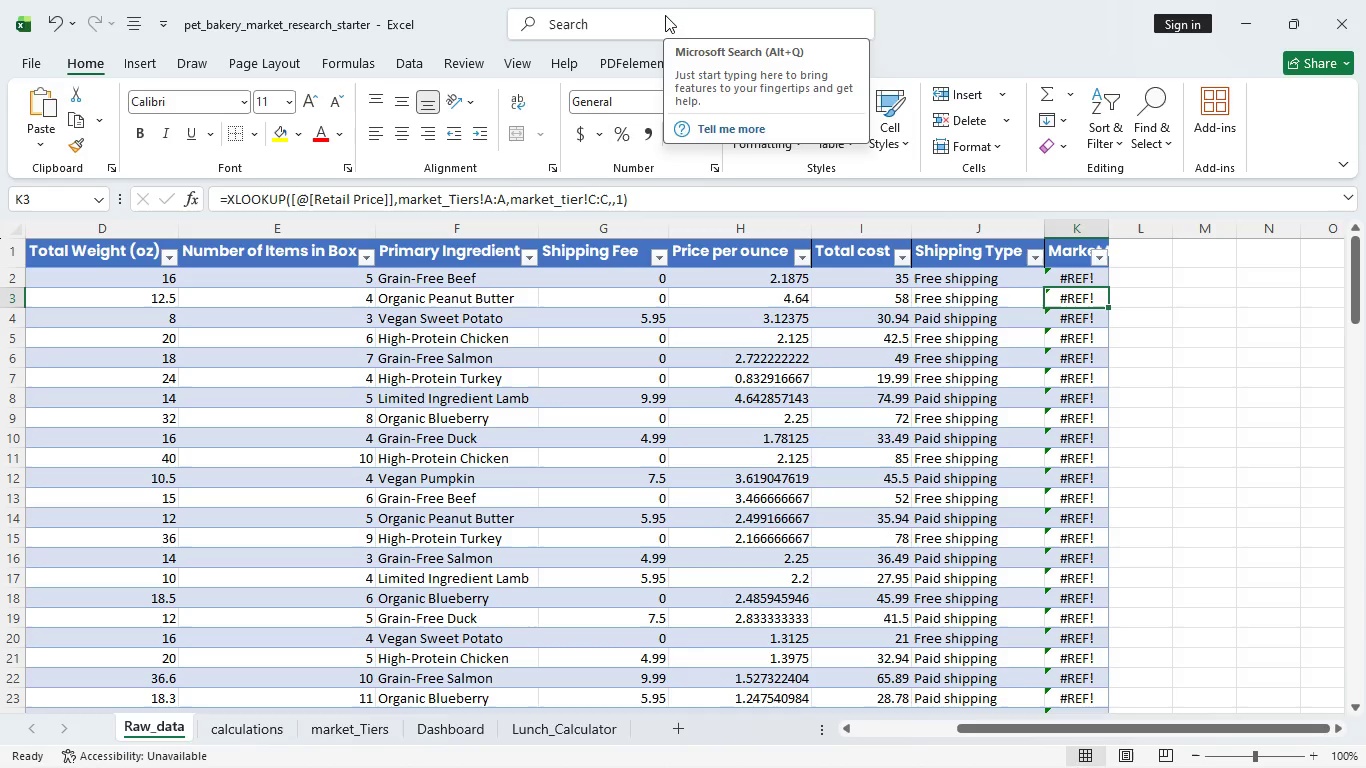 
wait(20.84)
 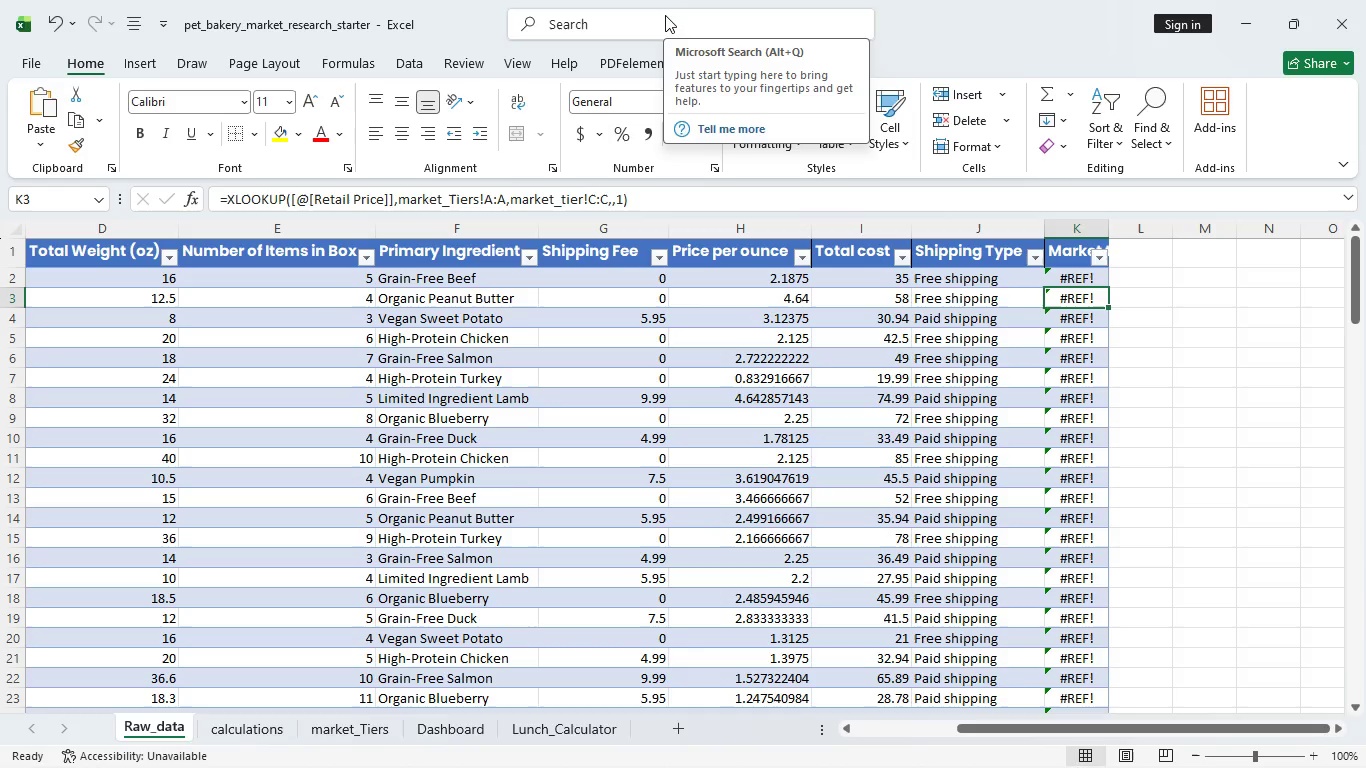 
double_click([1073, 274])
 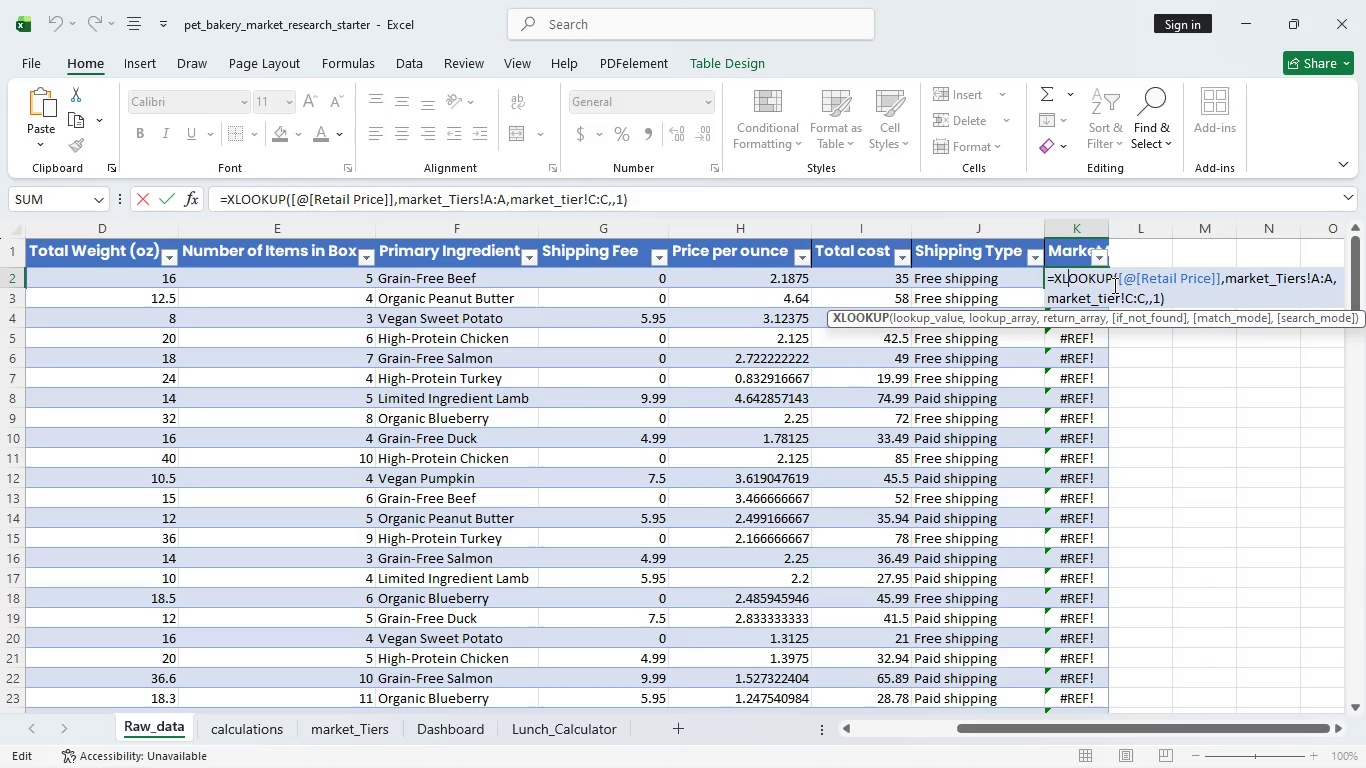 
wait(7.88)
 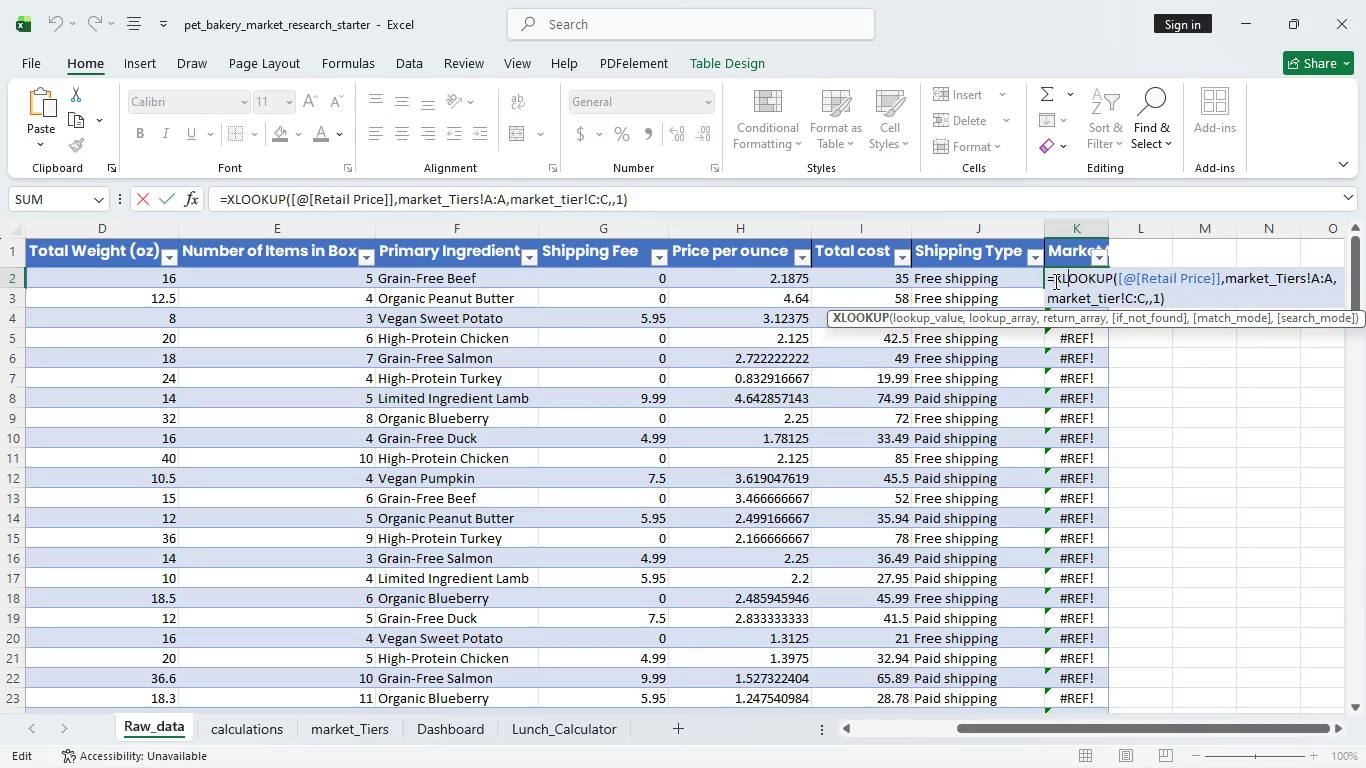 
left_click([1166, 304])
 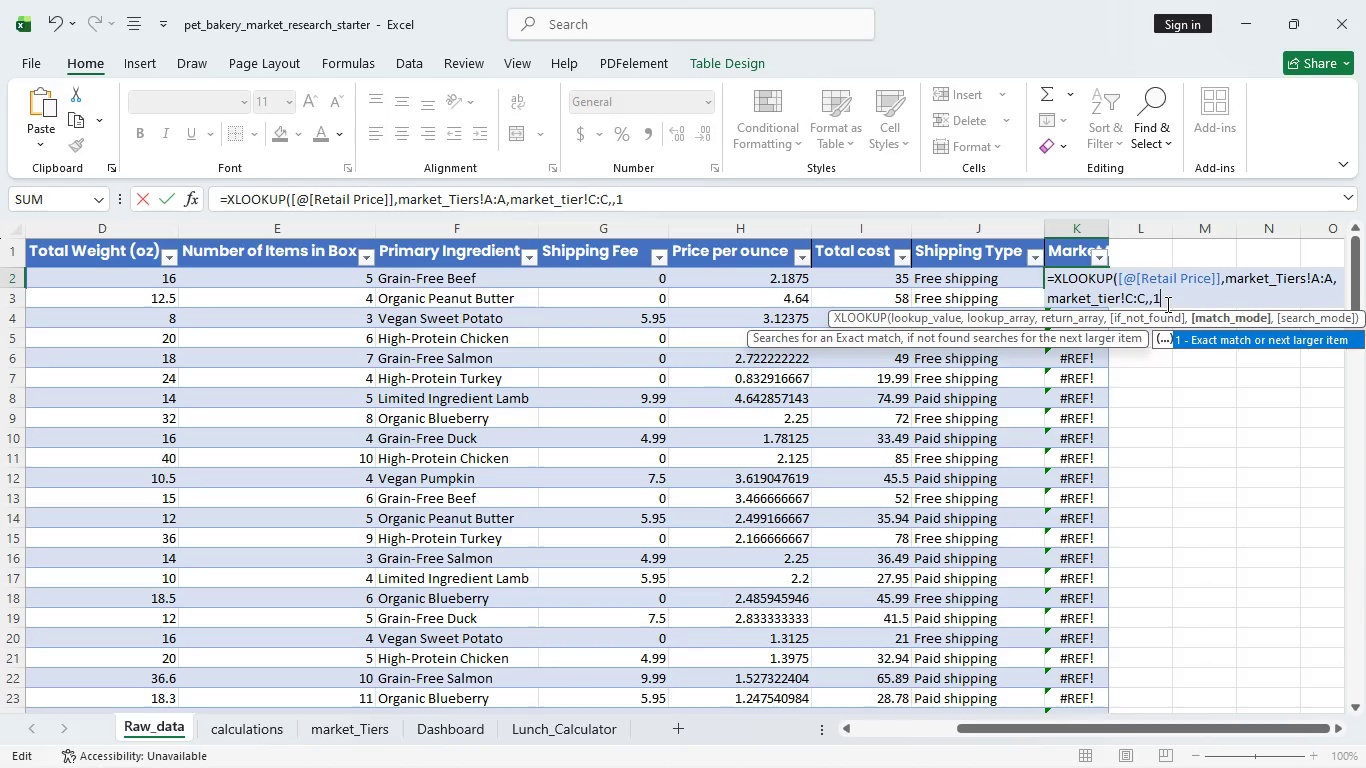 
hold_key(key=Backspace, duration=1.5)
 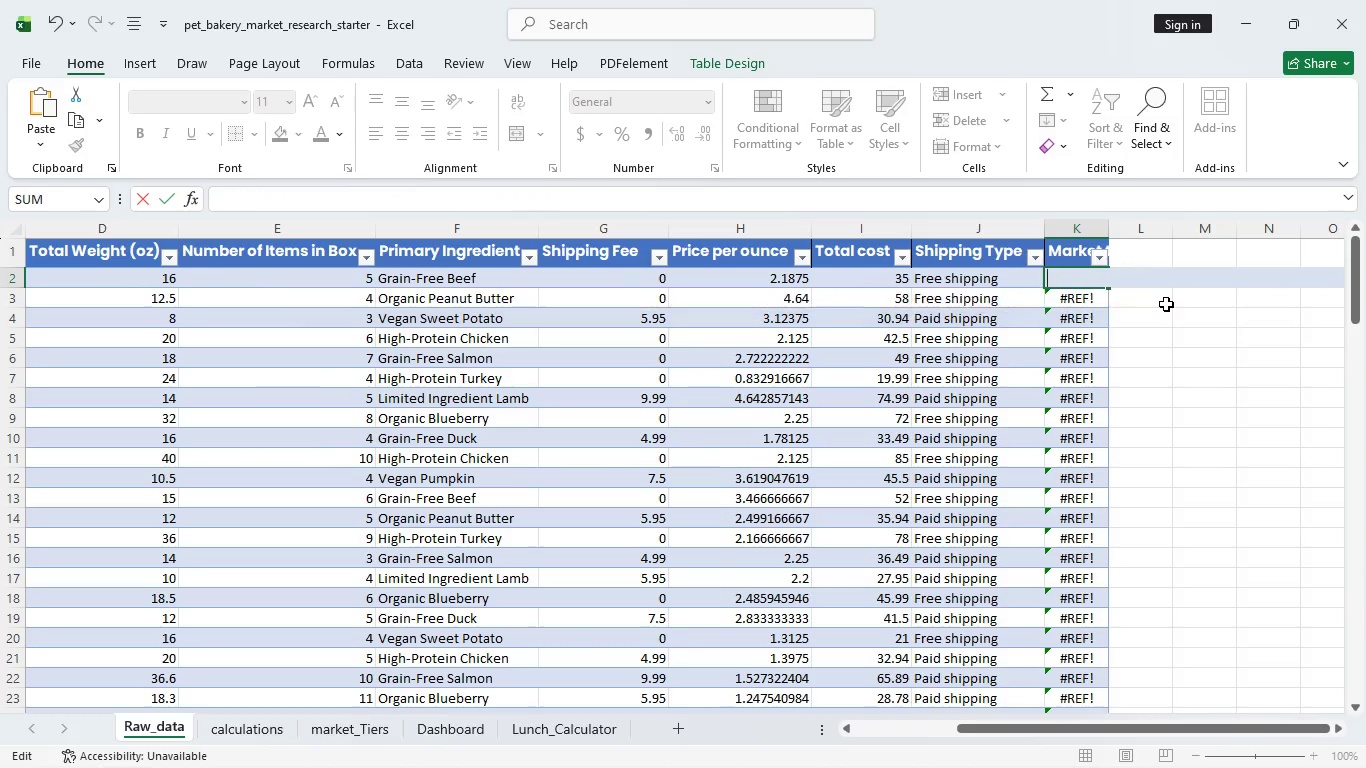 
hold_key(key=Backspace, duration=1.34)
 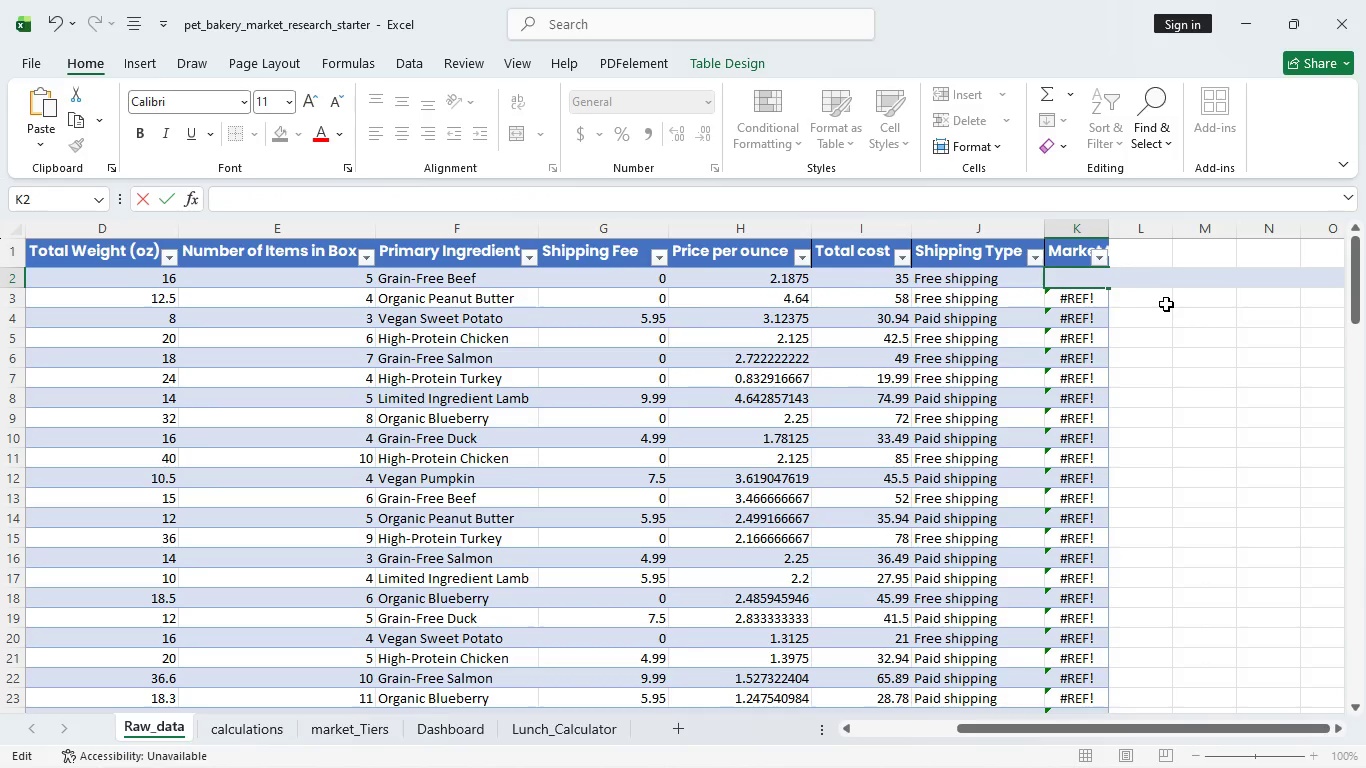 
wait(7.92)
 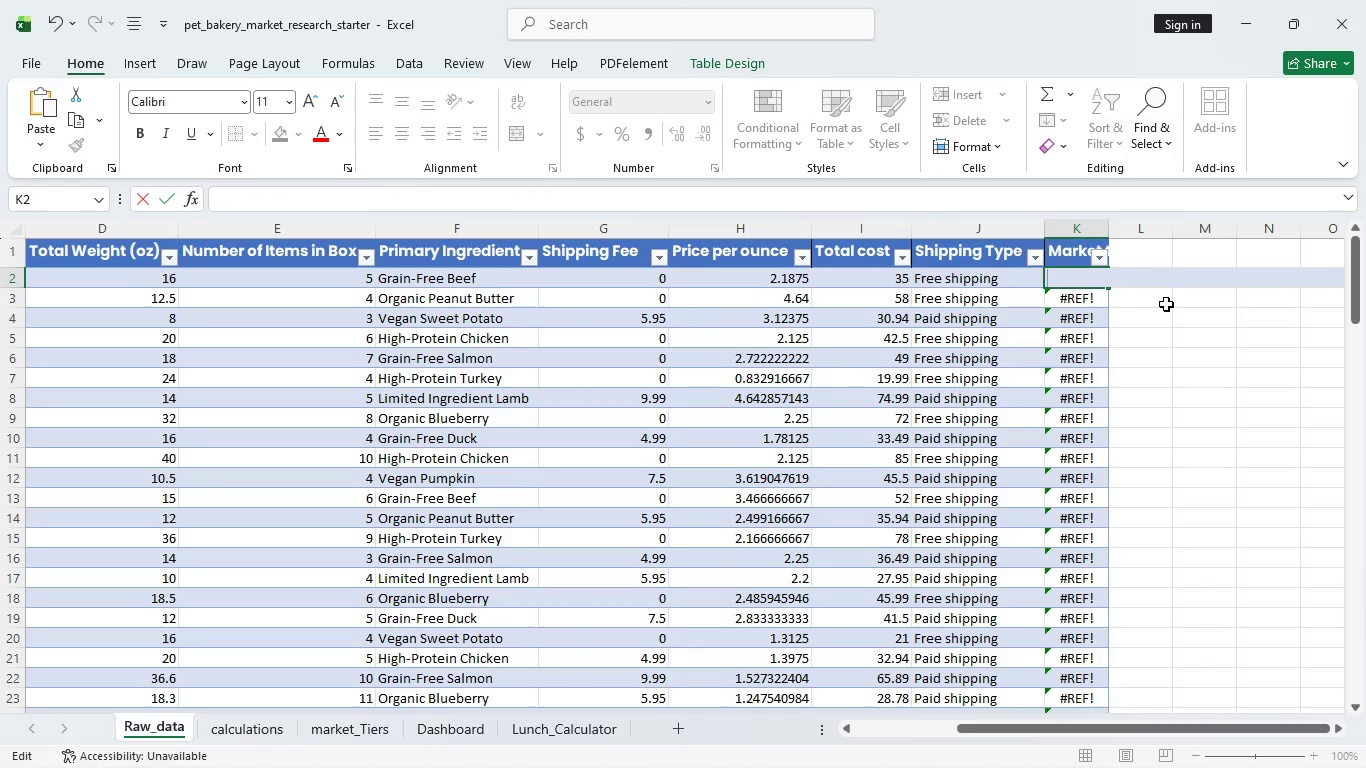 
type(i)
key(Backspace)
type(=in)
 